 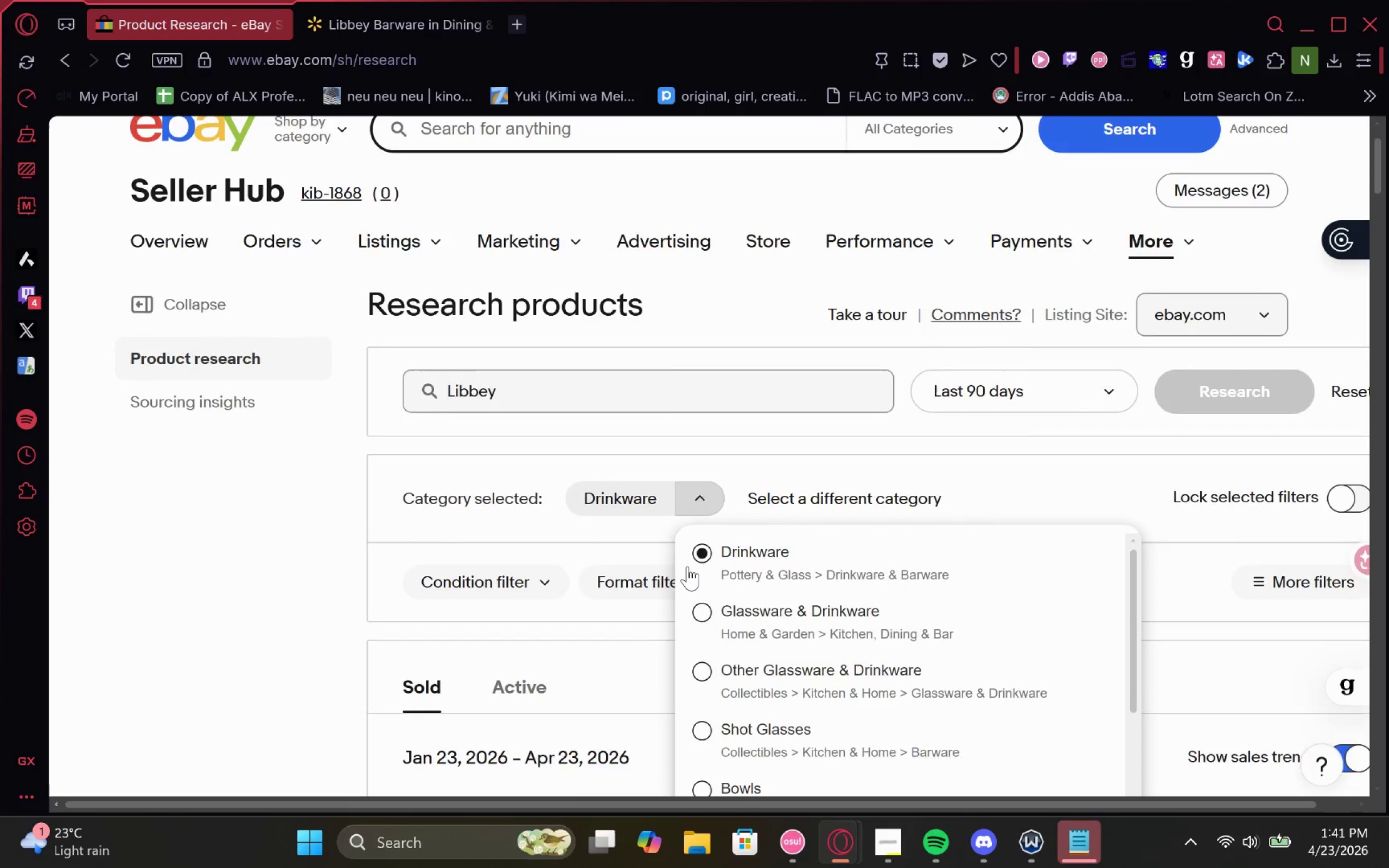 
left_click([725, 473])
 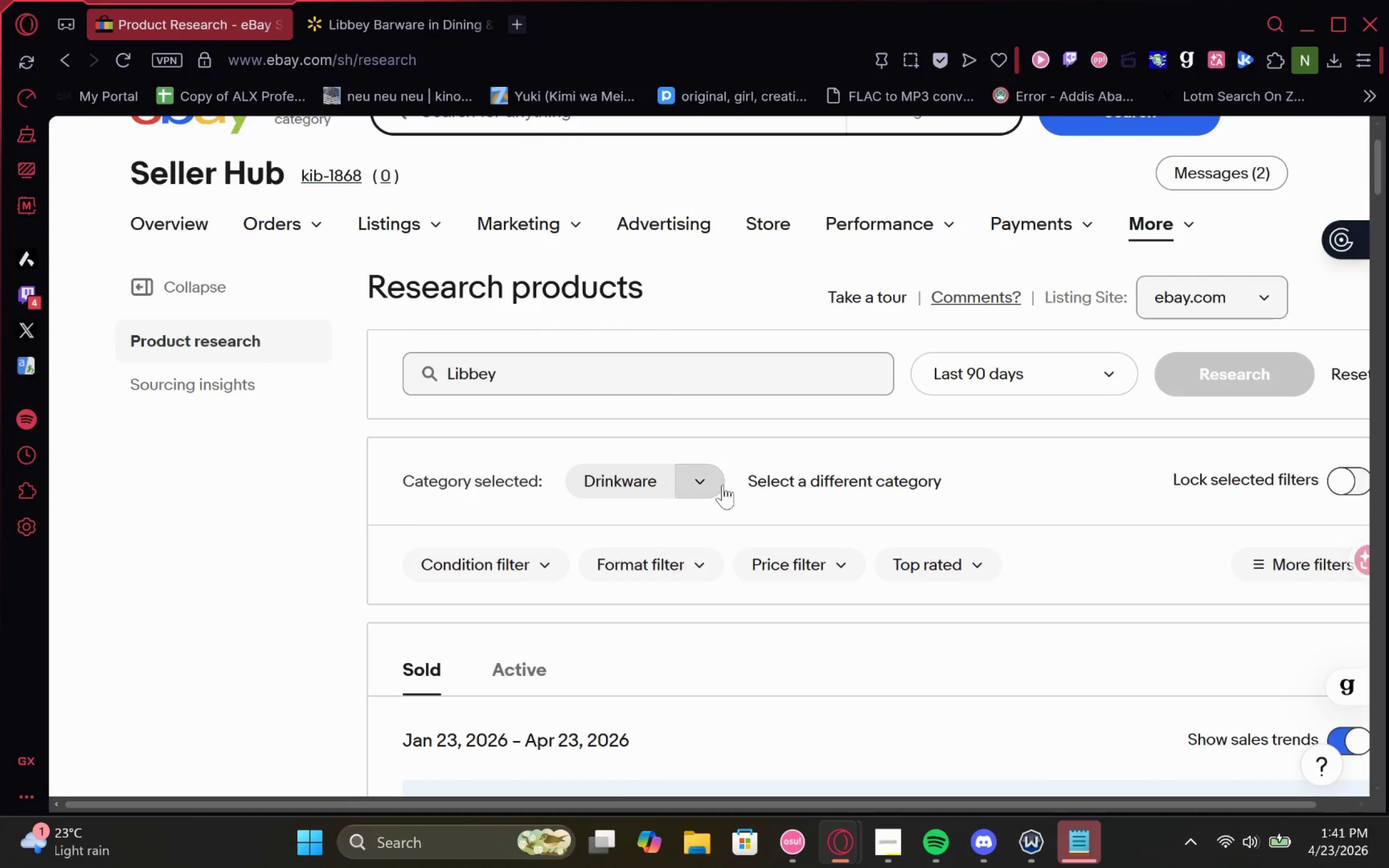 
left_click([719, 489])
 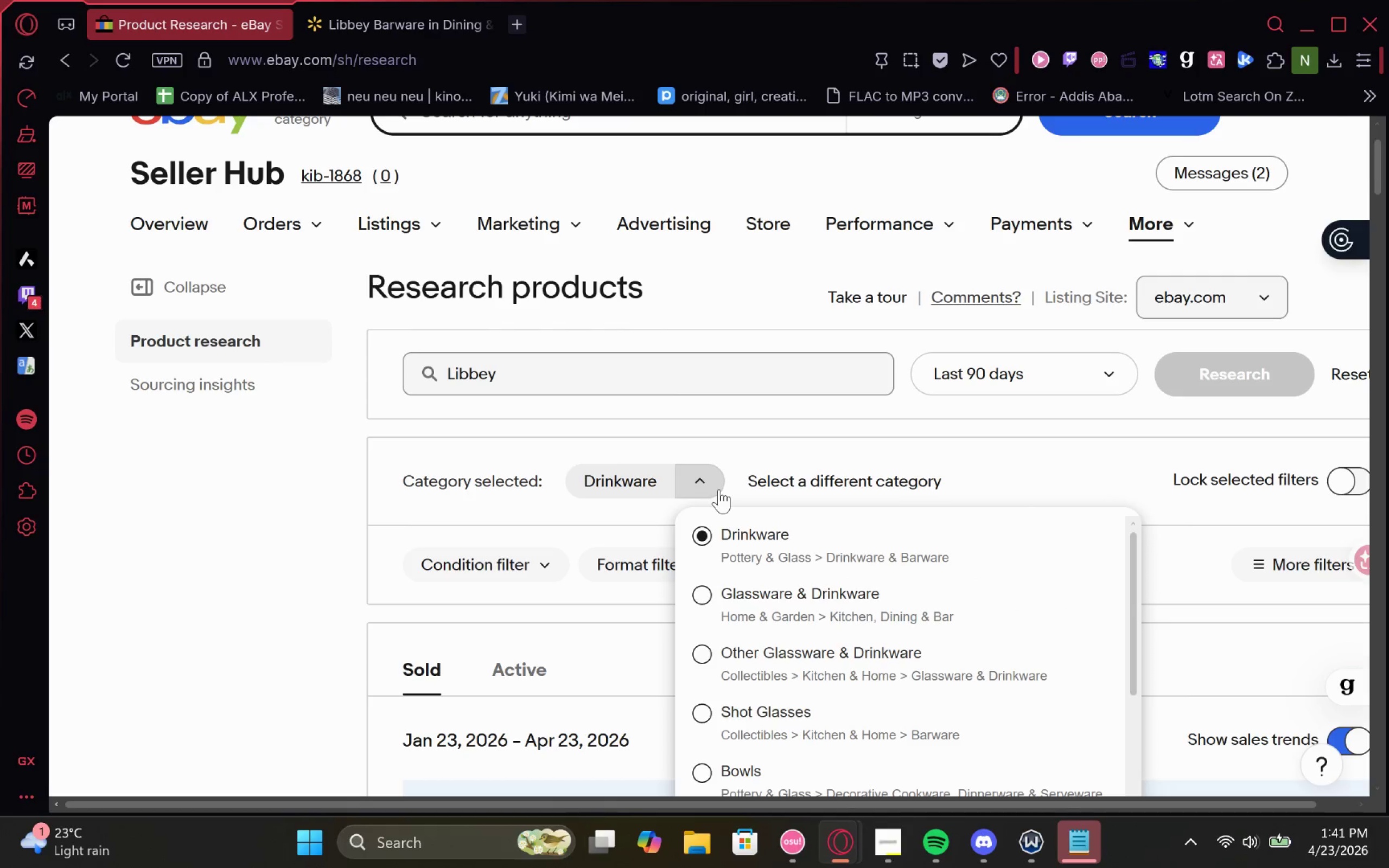 
mouse_move([802, 552])
 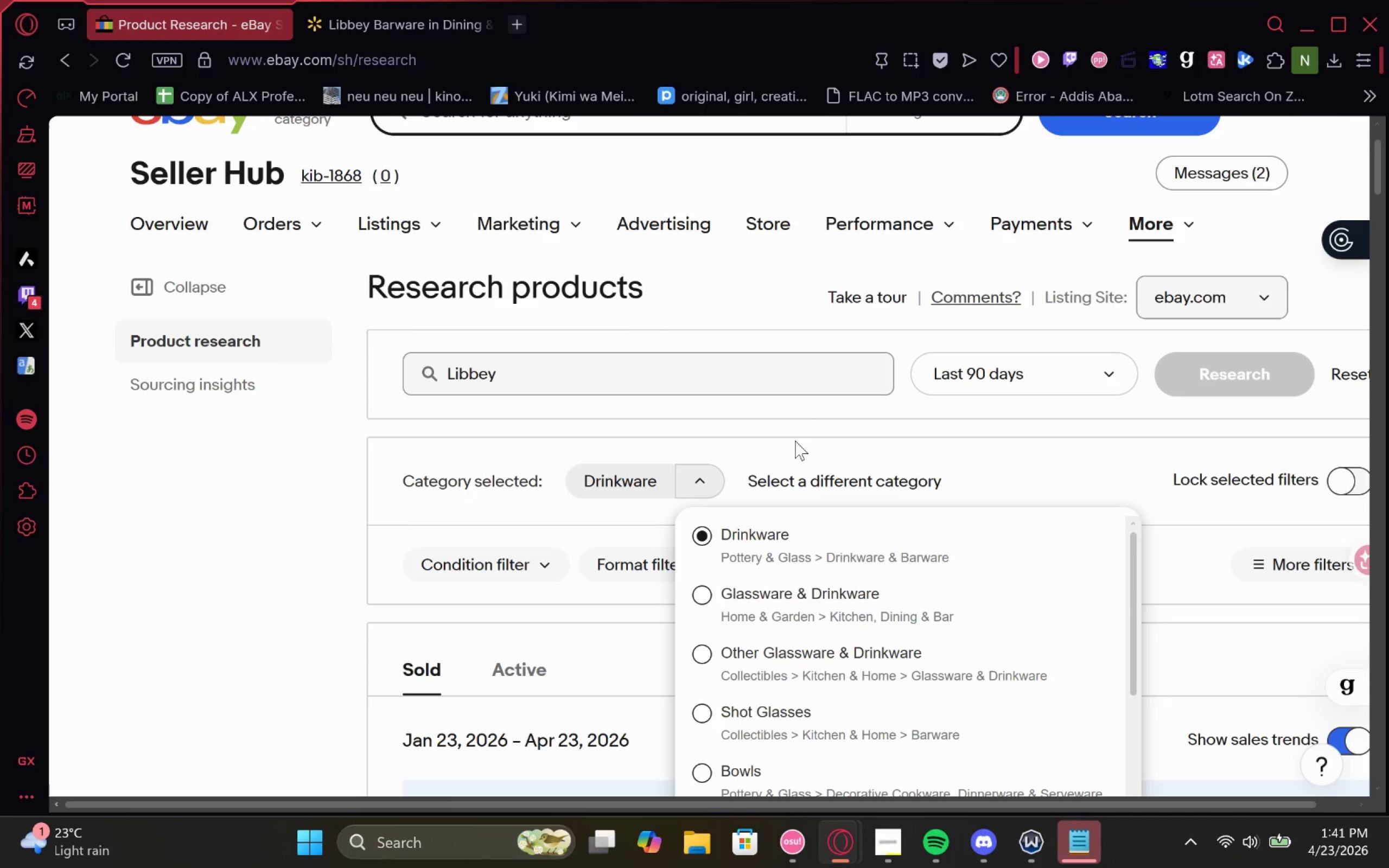 
left_click([794, 438])
 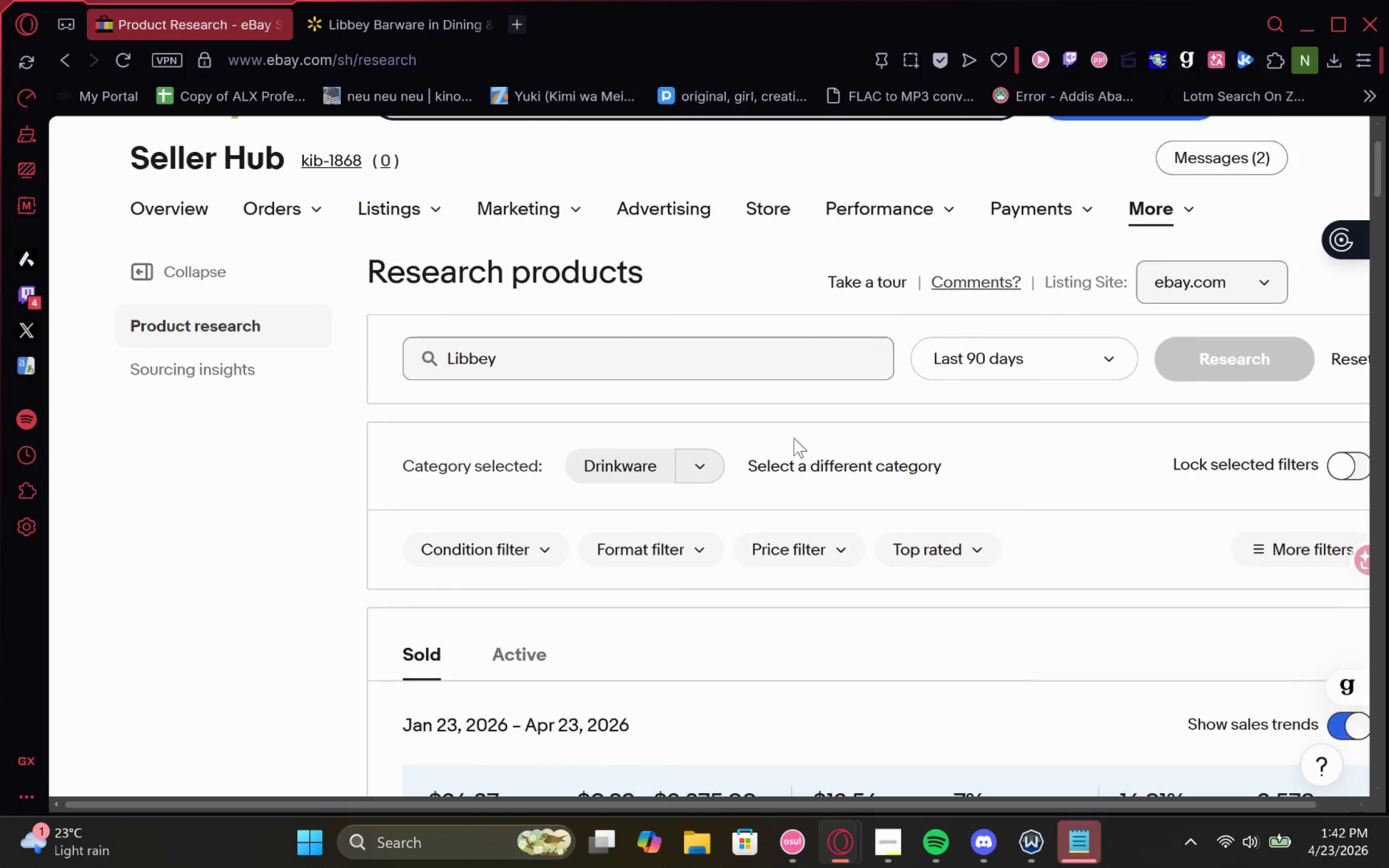 
wait(5.54)
 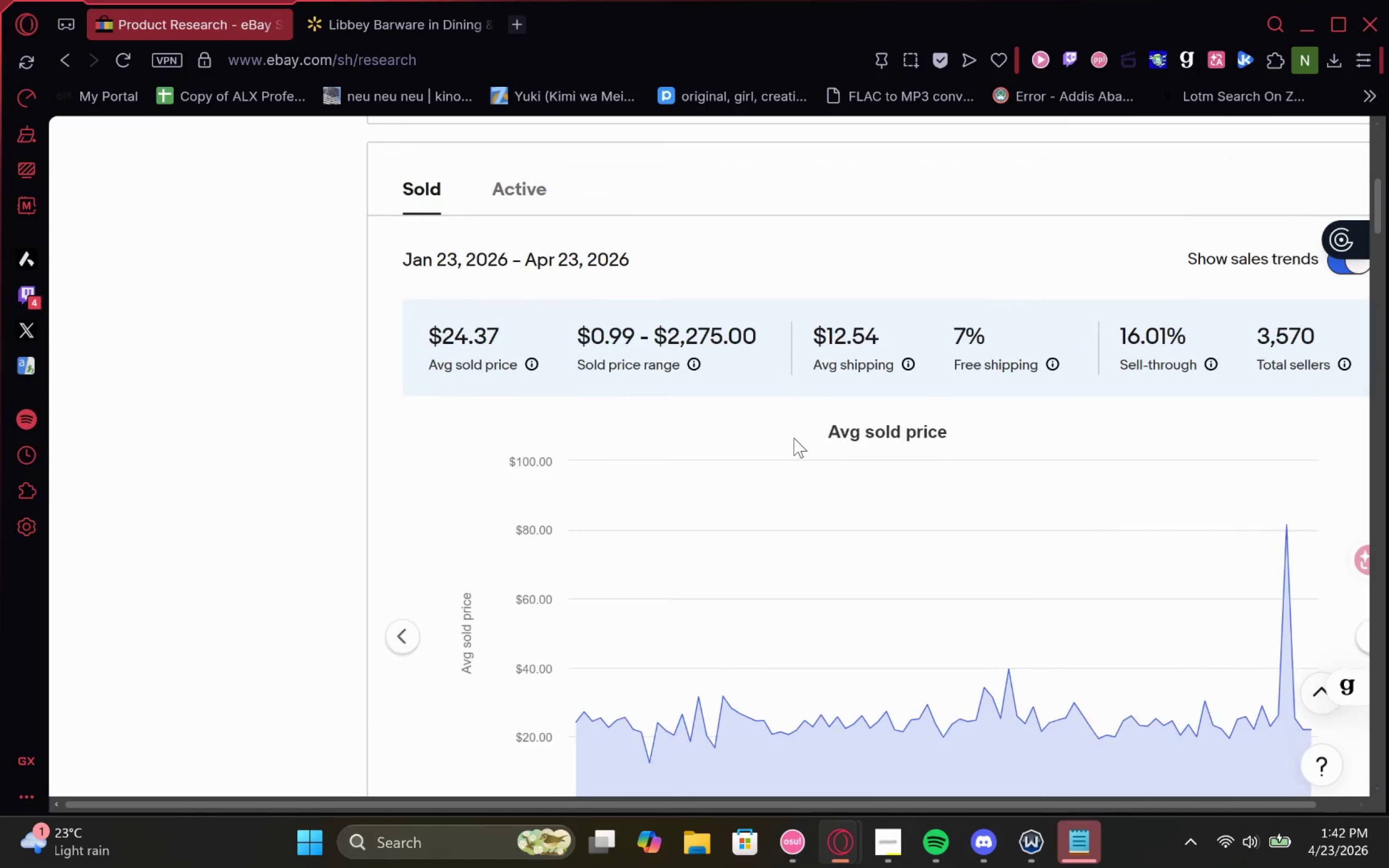 
left_click([1089, 440])
 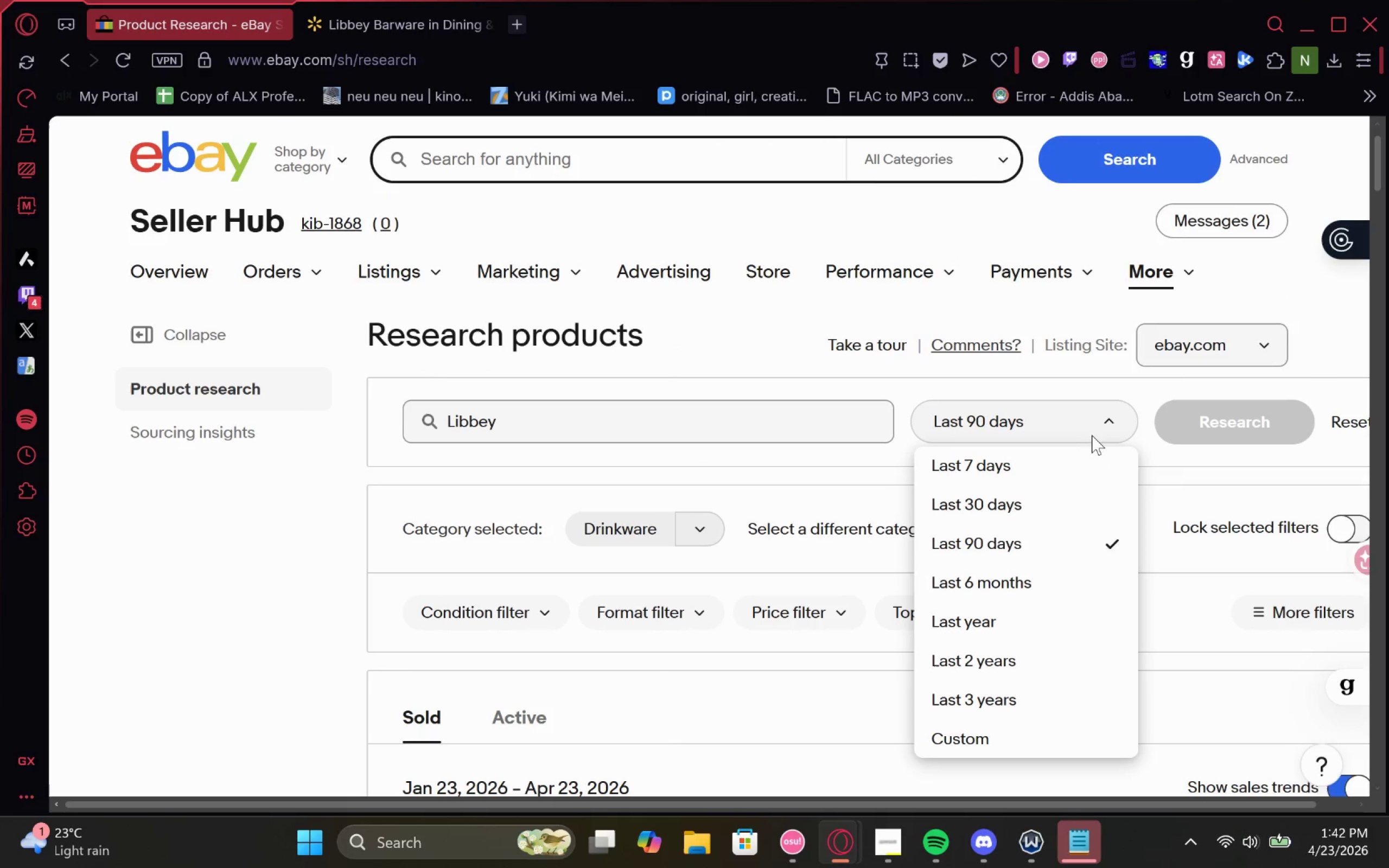 
left_click([1091, 435])
 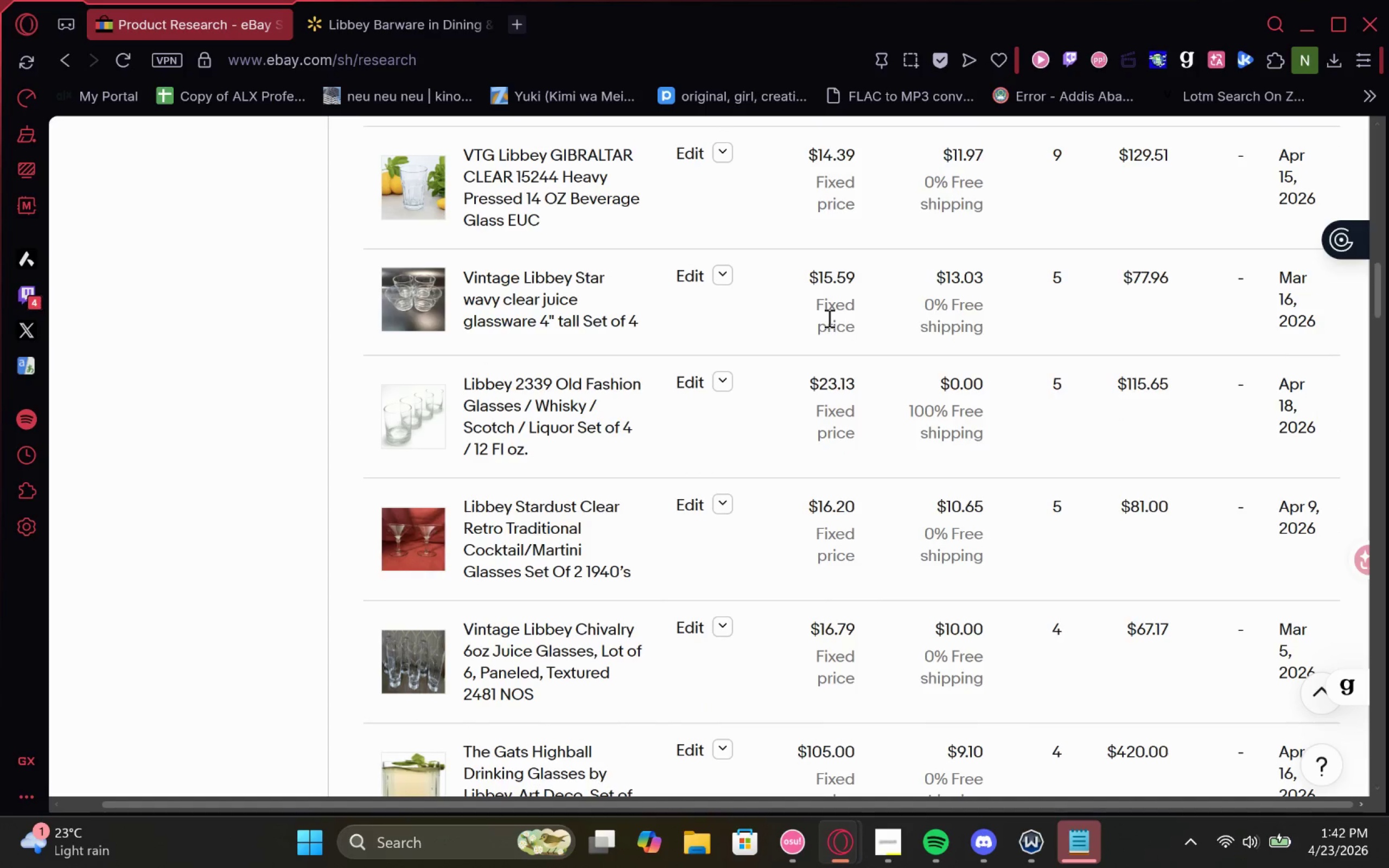 
wait(25.62)
 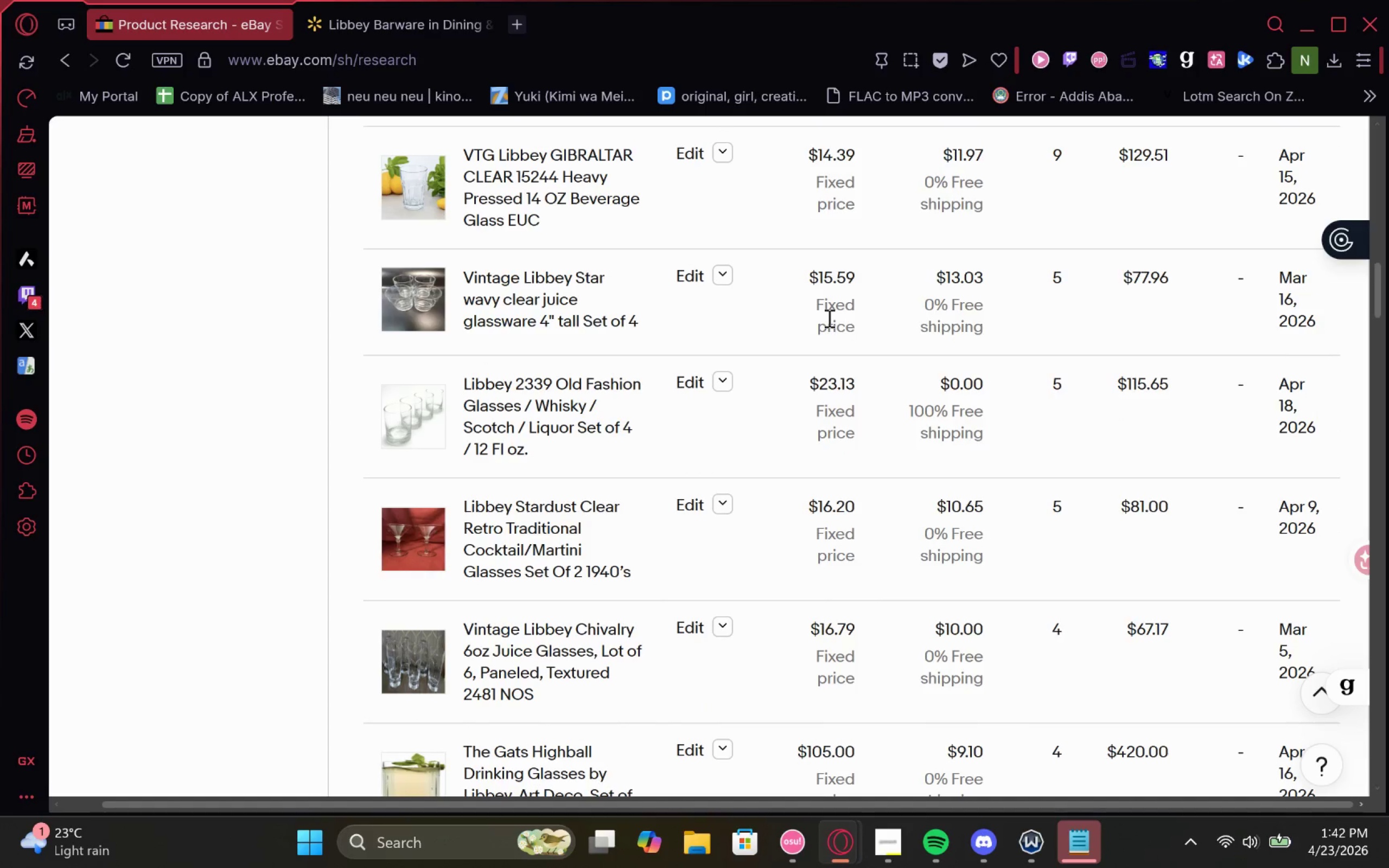 
mouse_move([813, 218])
 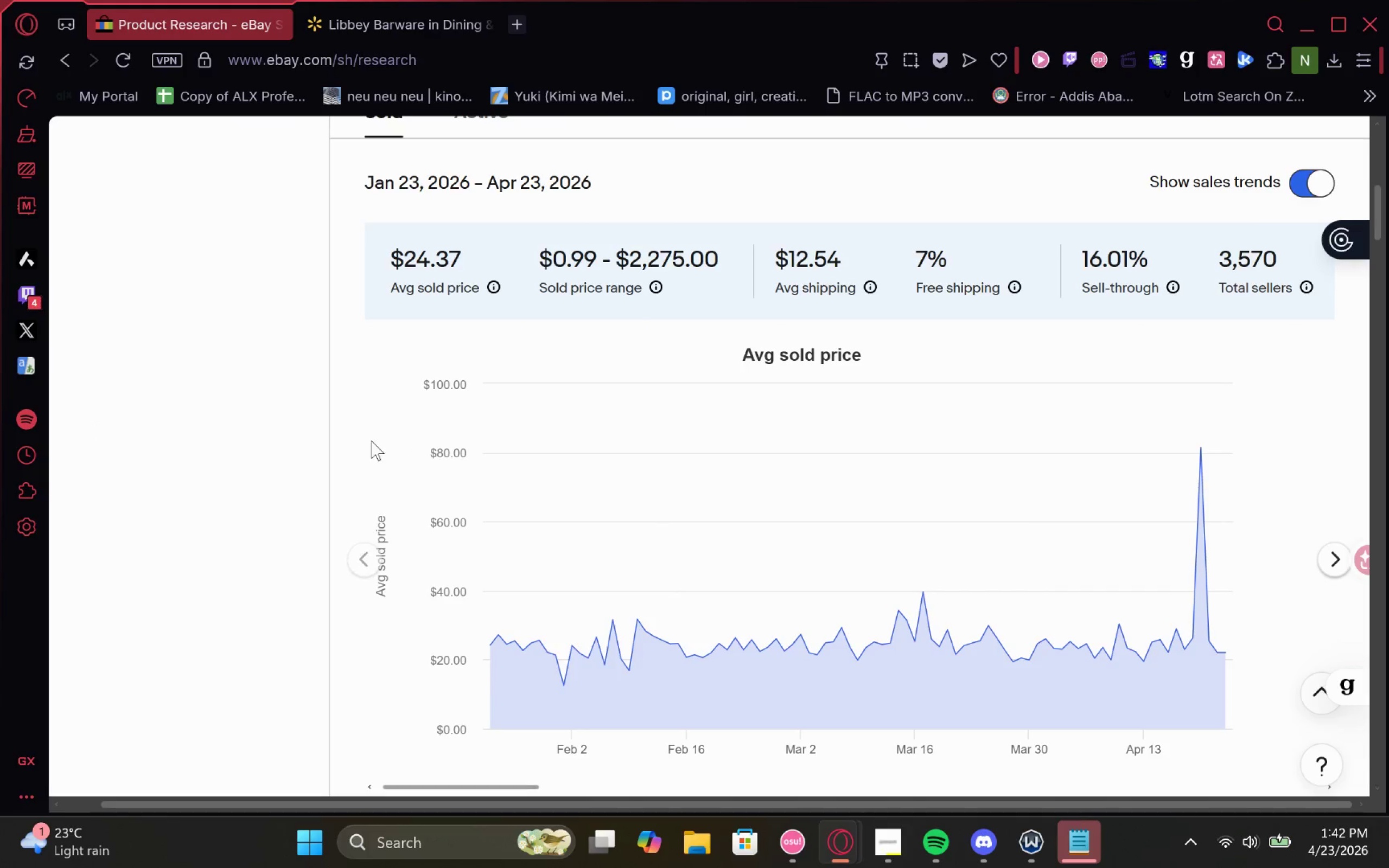 
wait(5.91)
 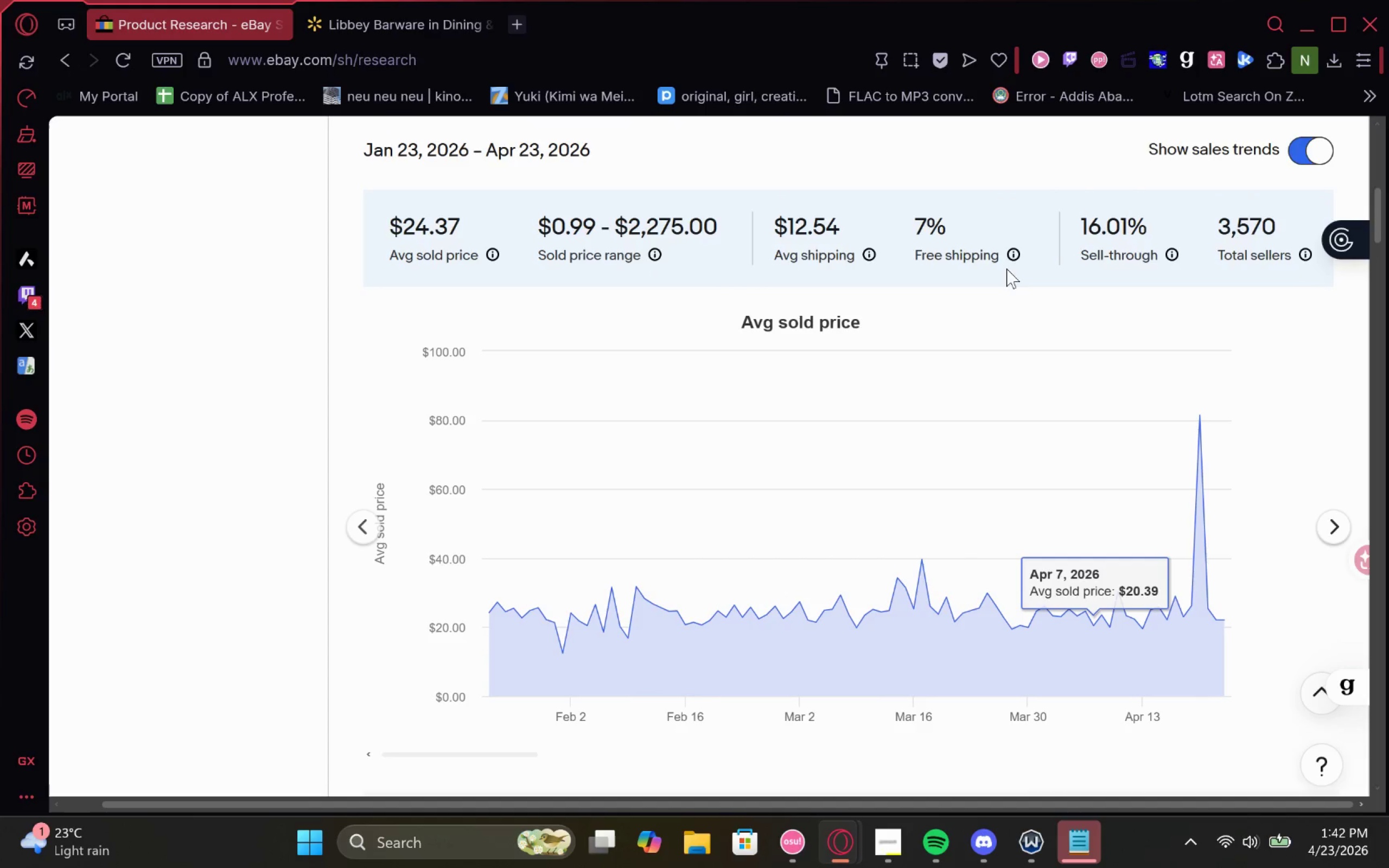 
key(Meta+MetaLeft)
 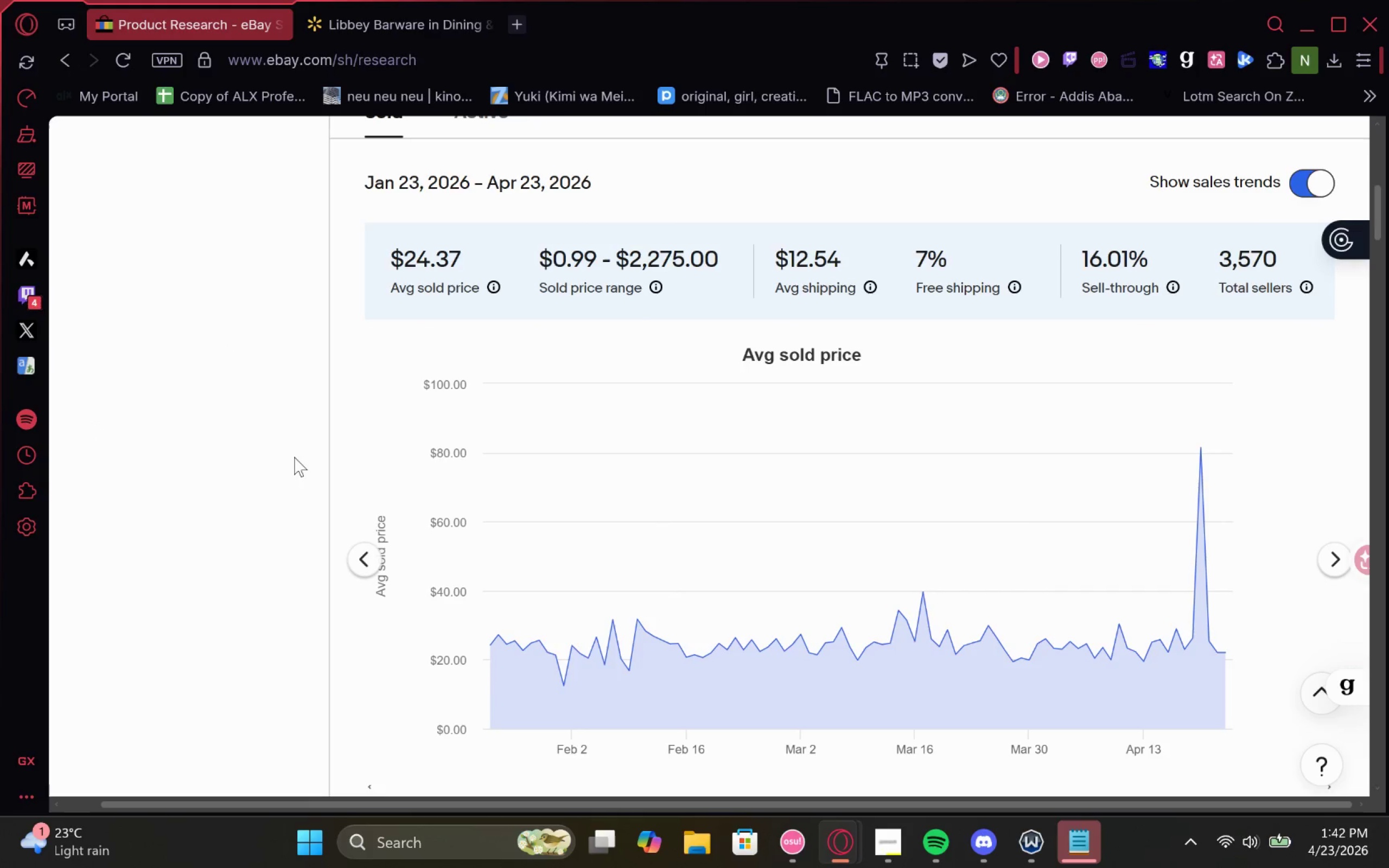 
key(Meta+Shift+ShiftLeft)
 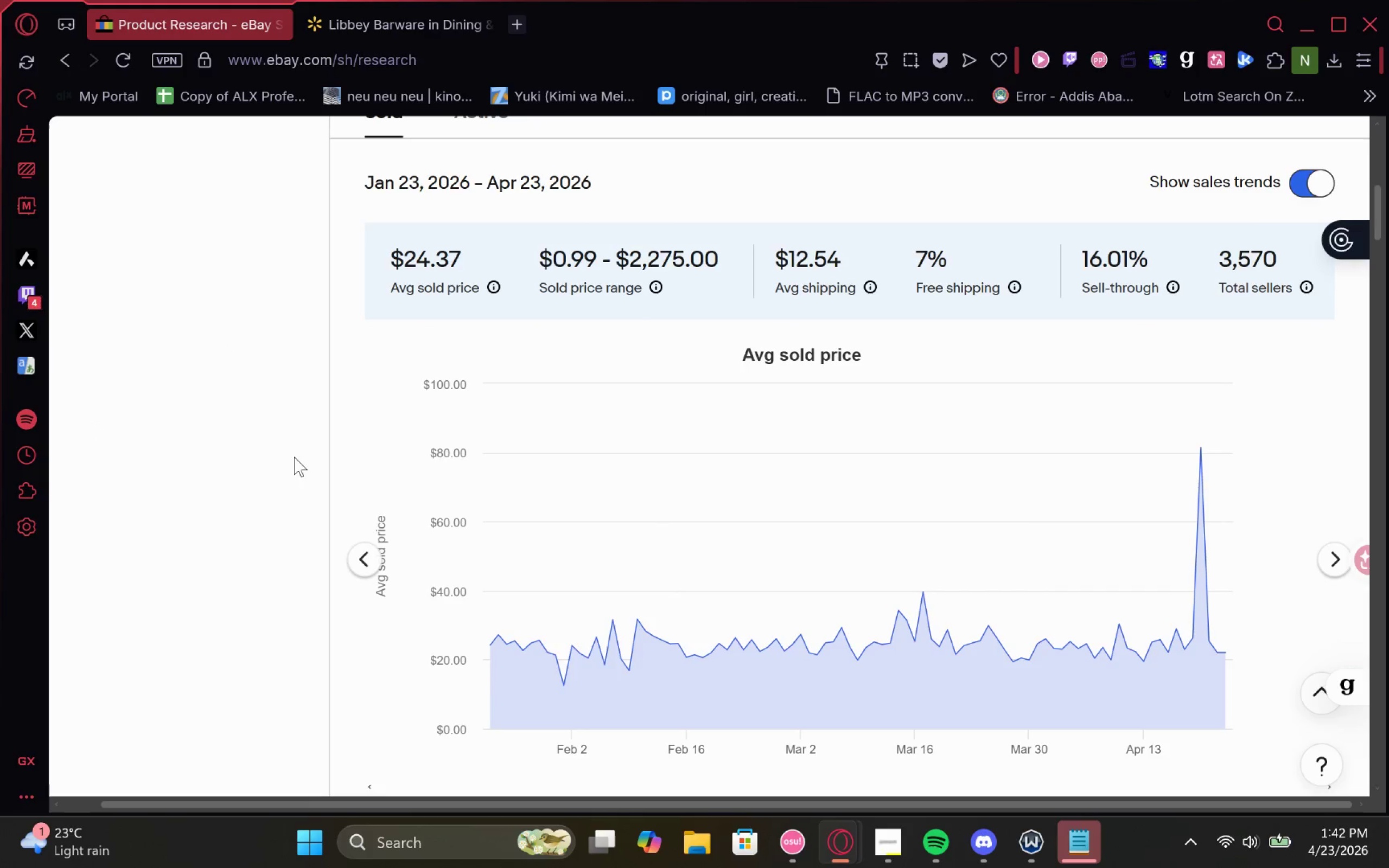 
key(Meta+Shift+S)
 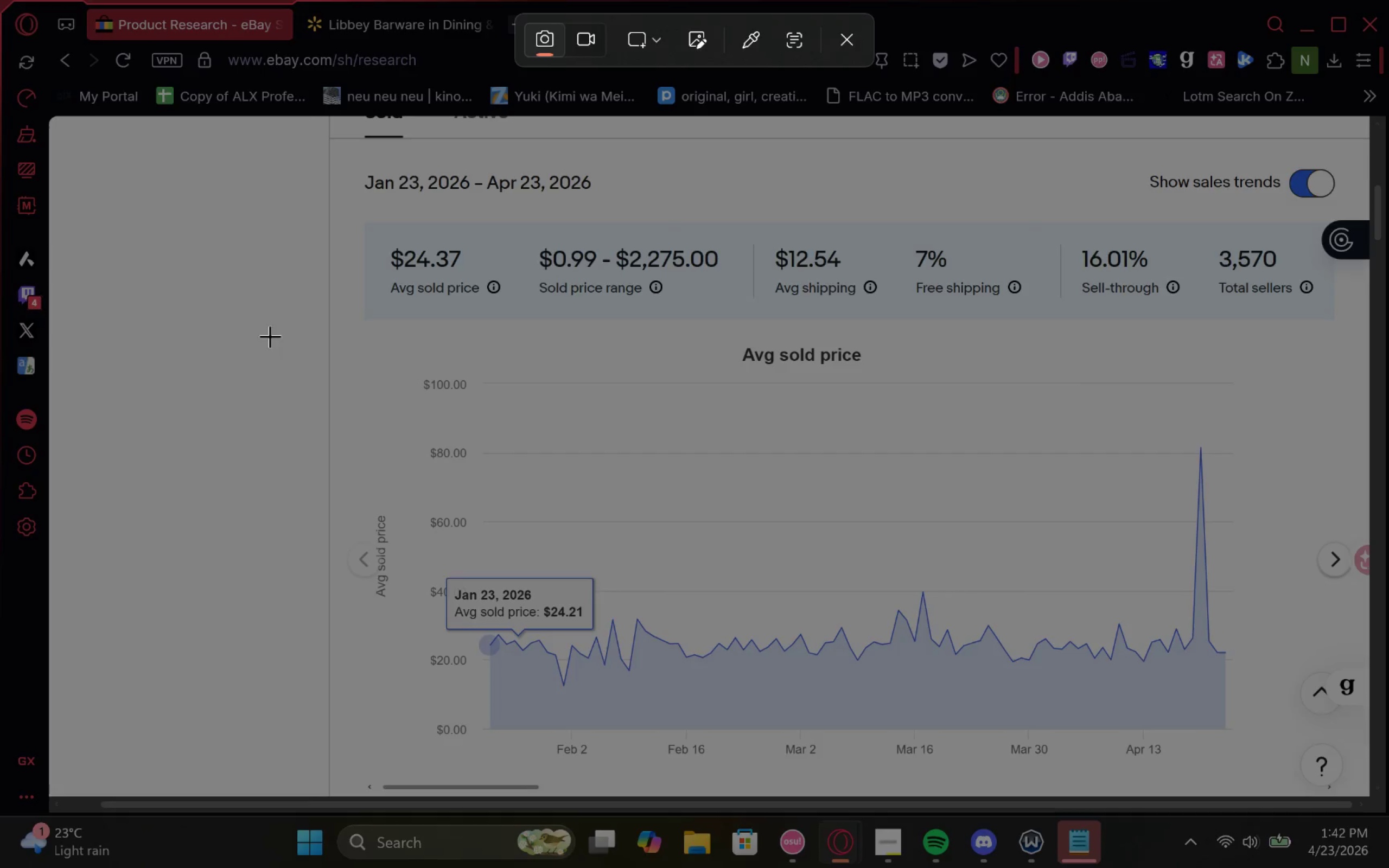 
left_click_drag(start_coordinate=[275, 331], to_coordinate=[1340, 759])
 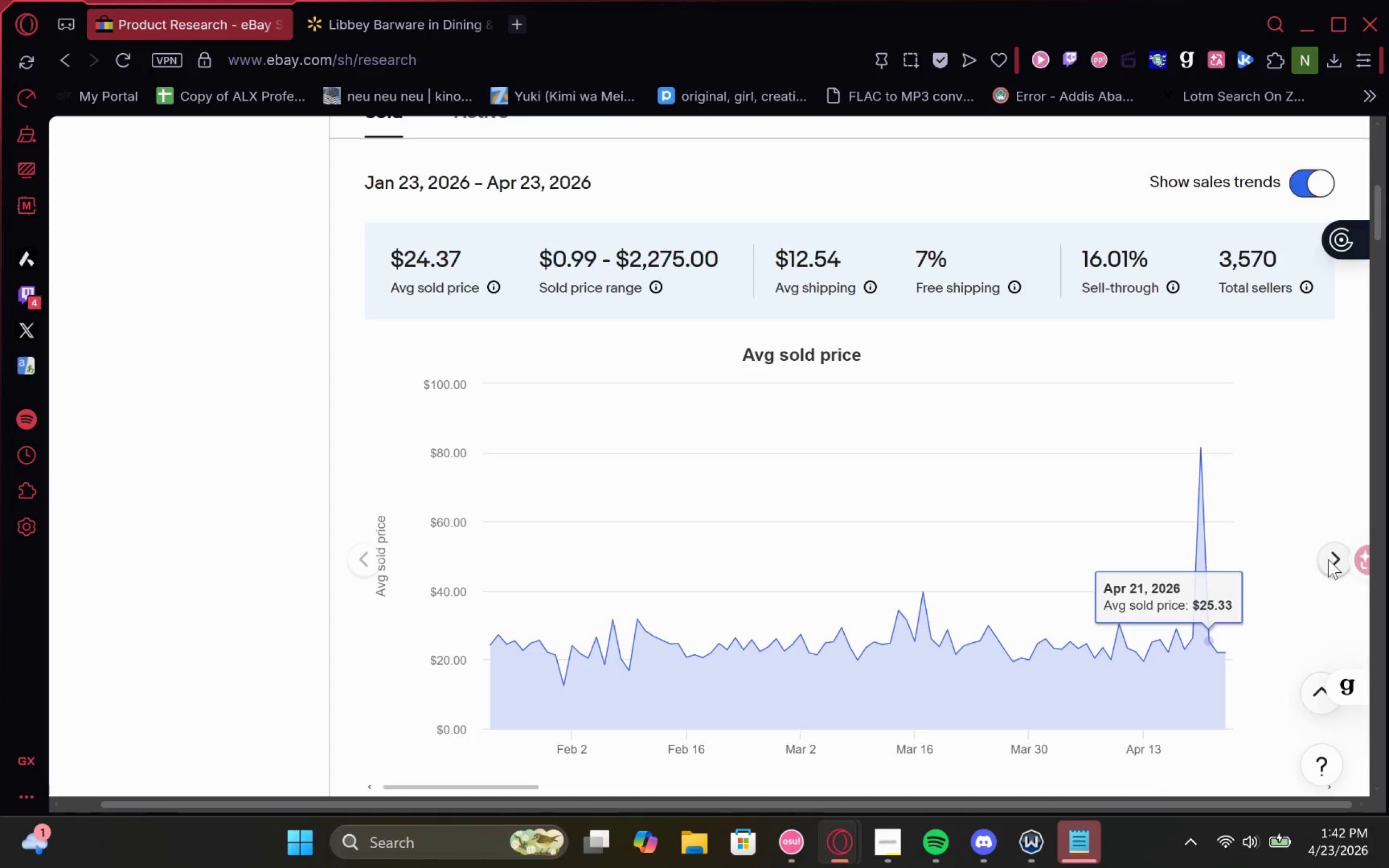 
left_click([1339, 563])
 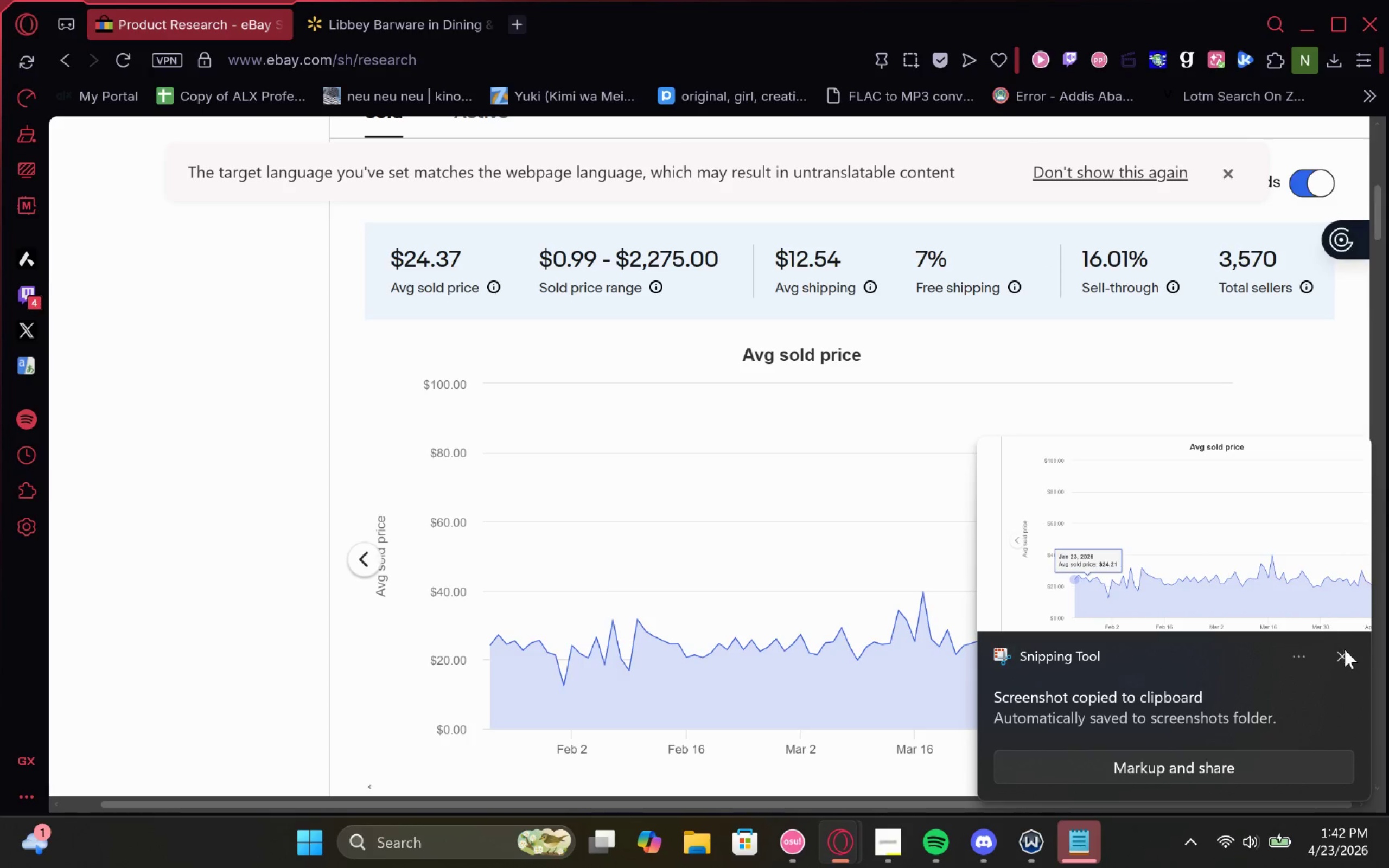 
left_click([1345, 655])
 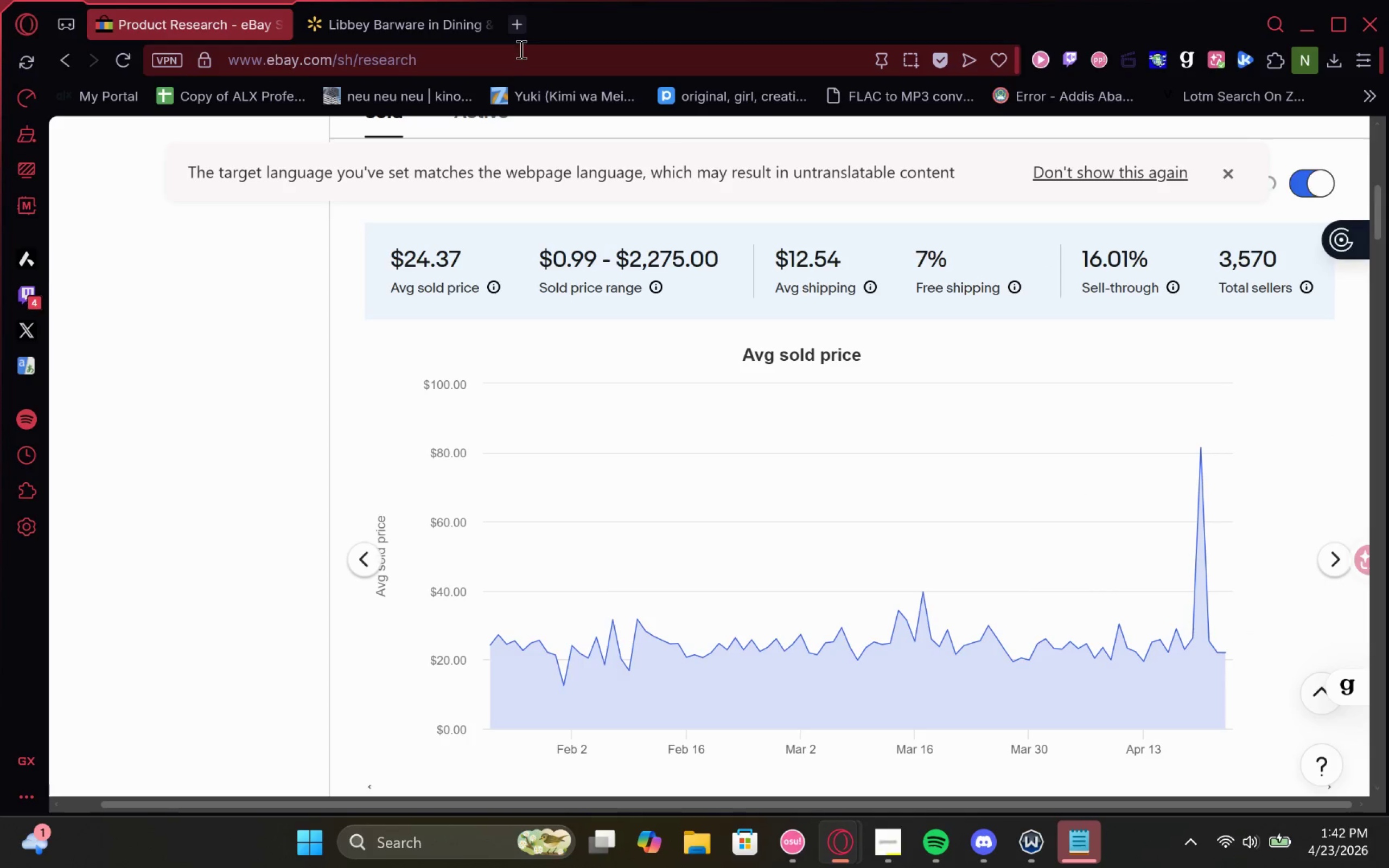 
left_click([515, 21])
 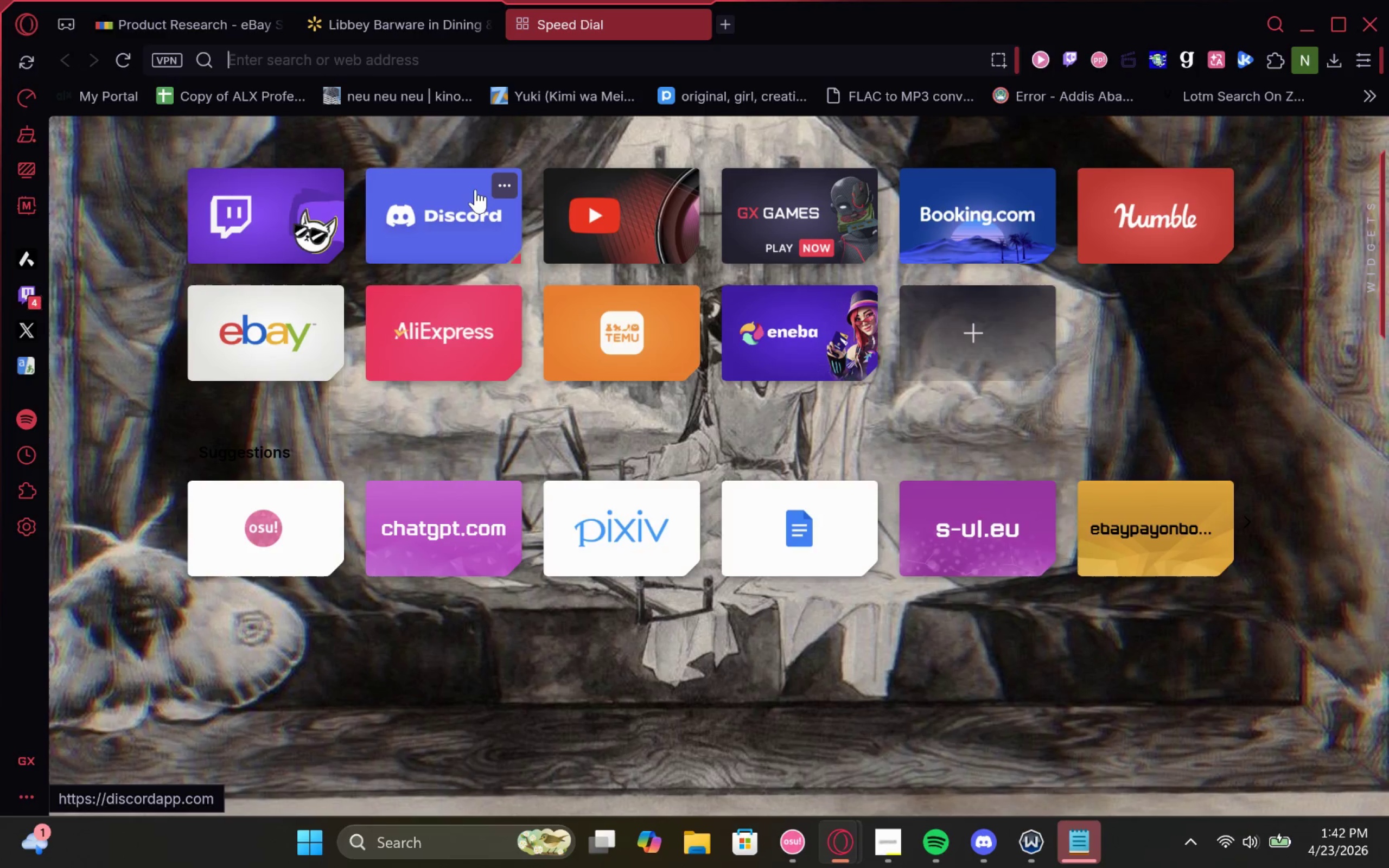 
type(docs)
 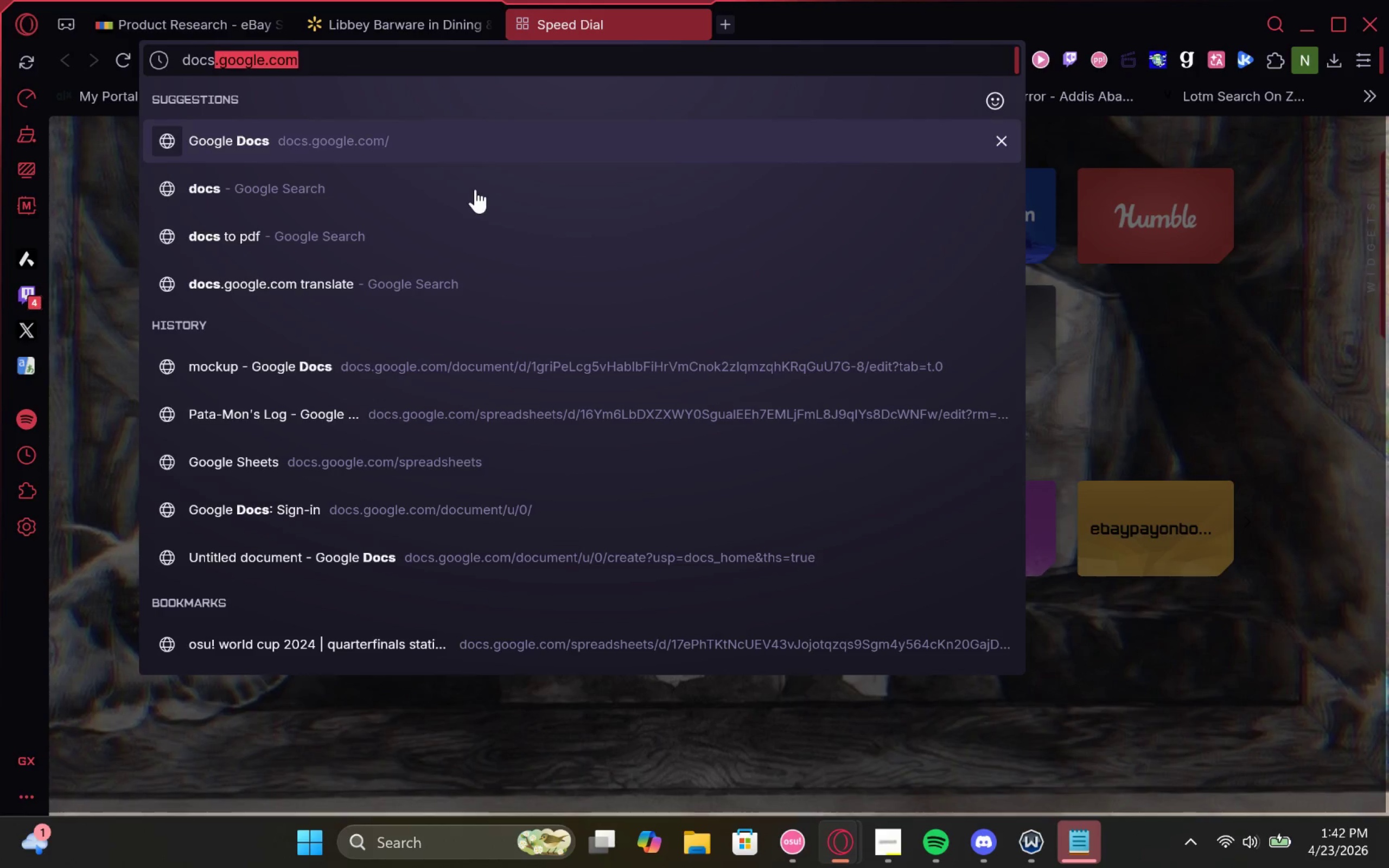 
key(Enter)
 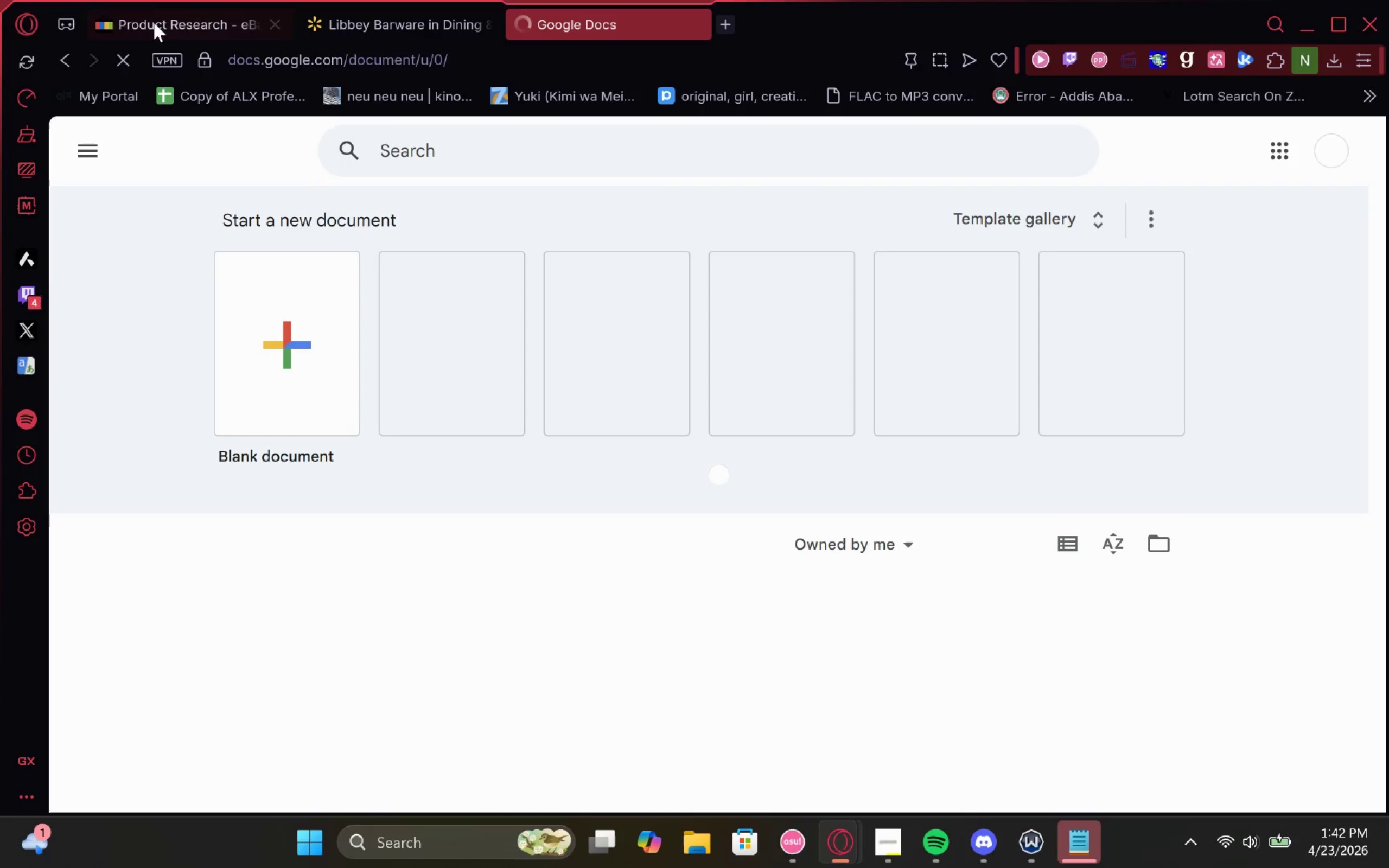 
left_click([259, 328])
 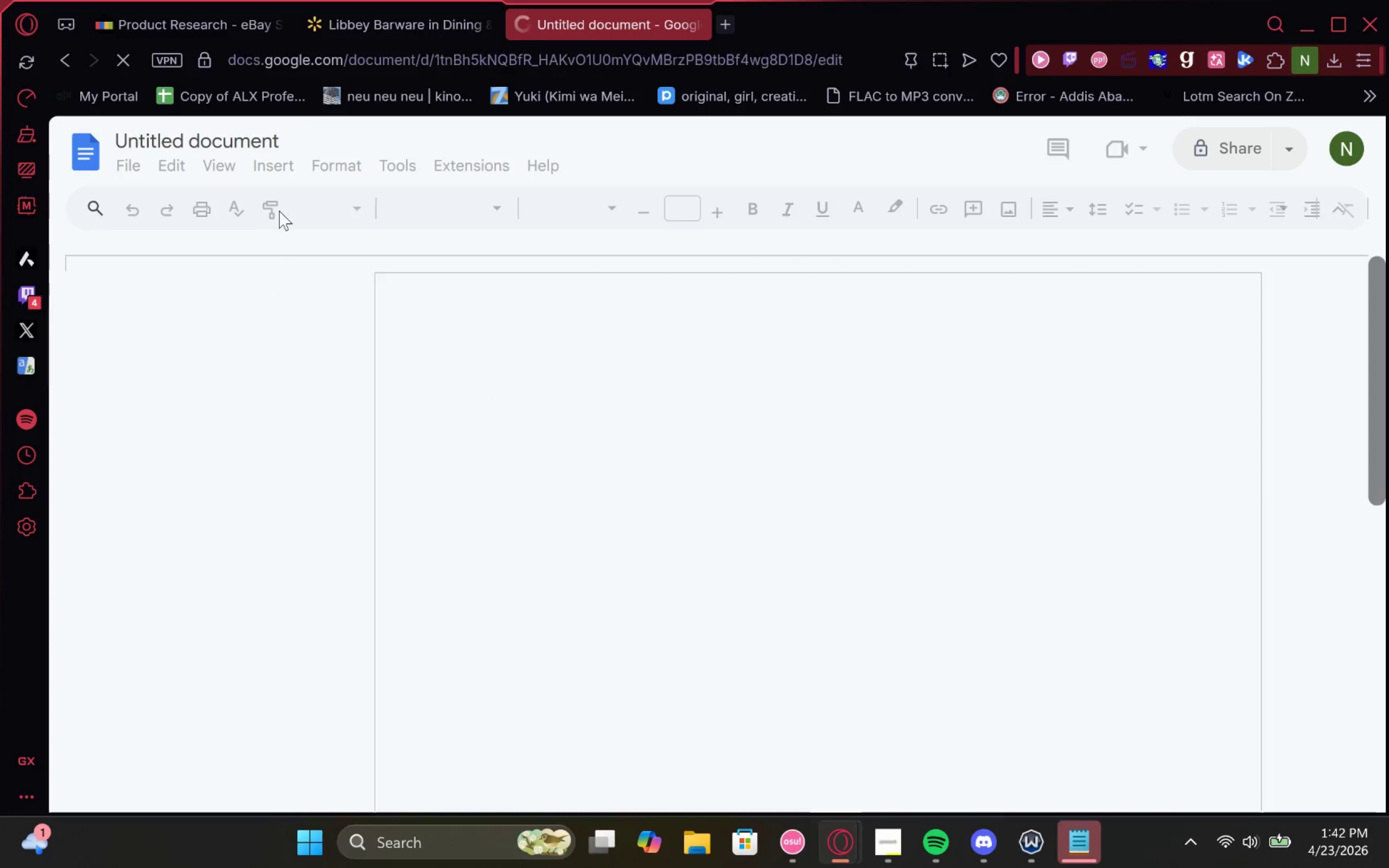 
mouse_move([388, 210])
 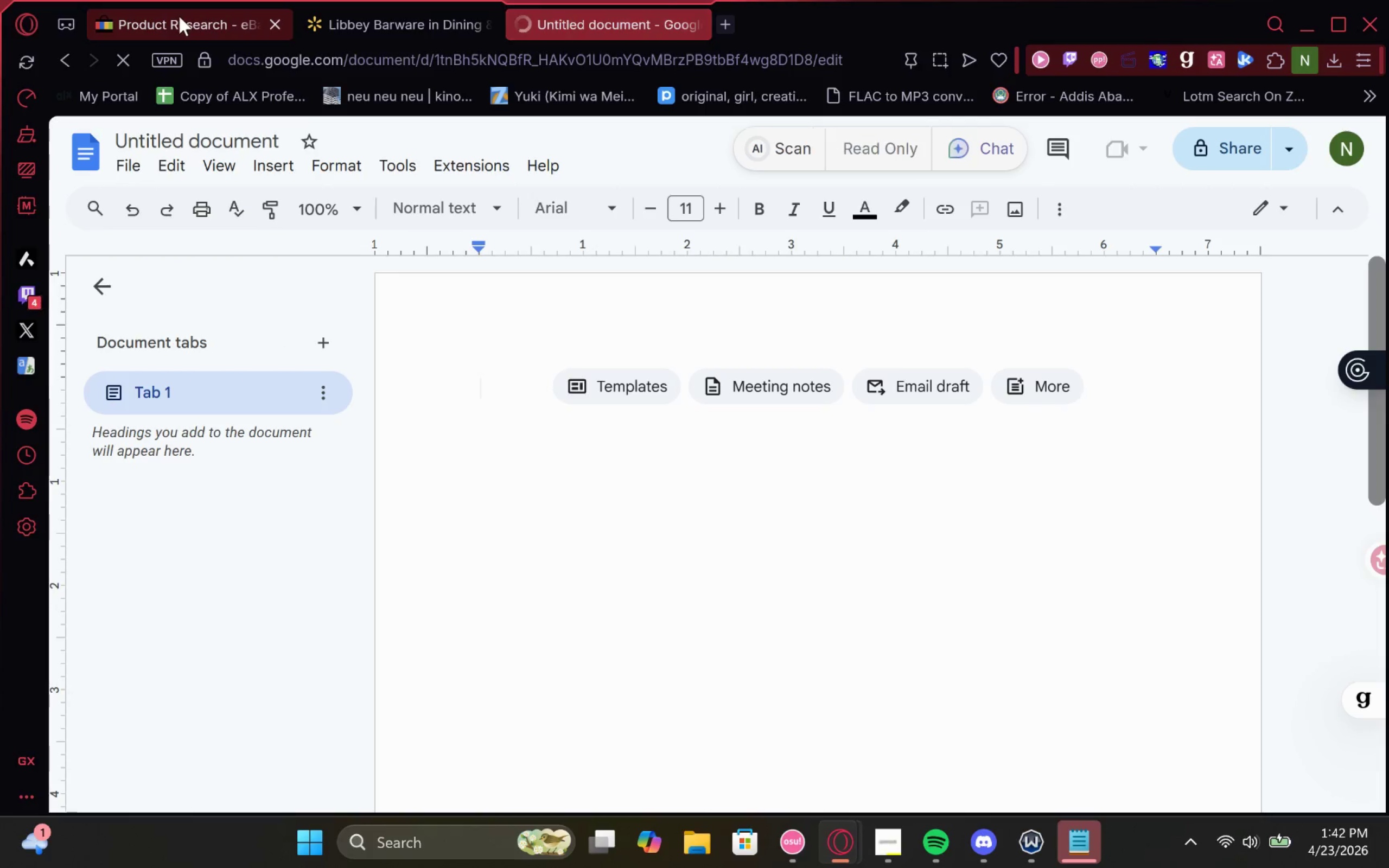 
left_click([174, 15])
 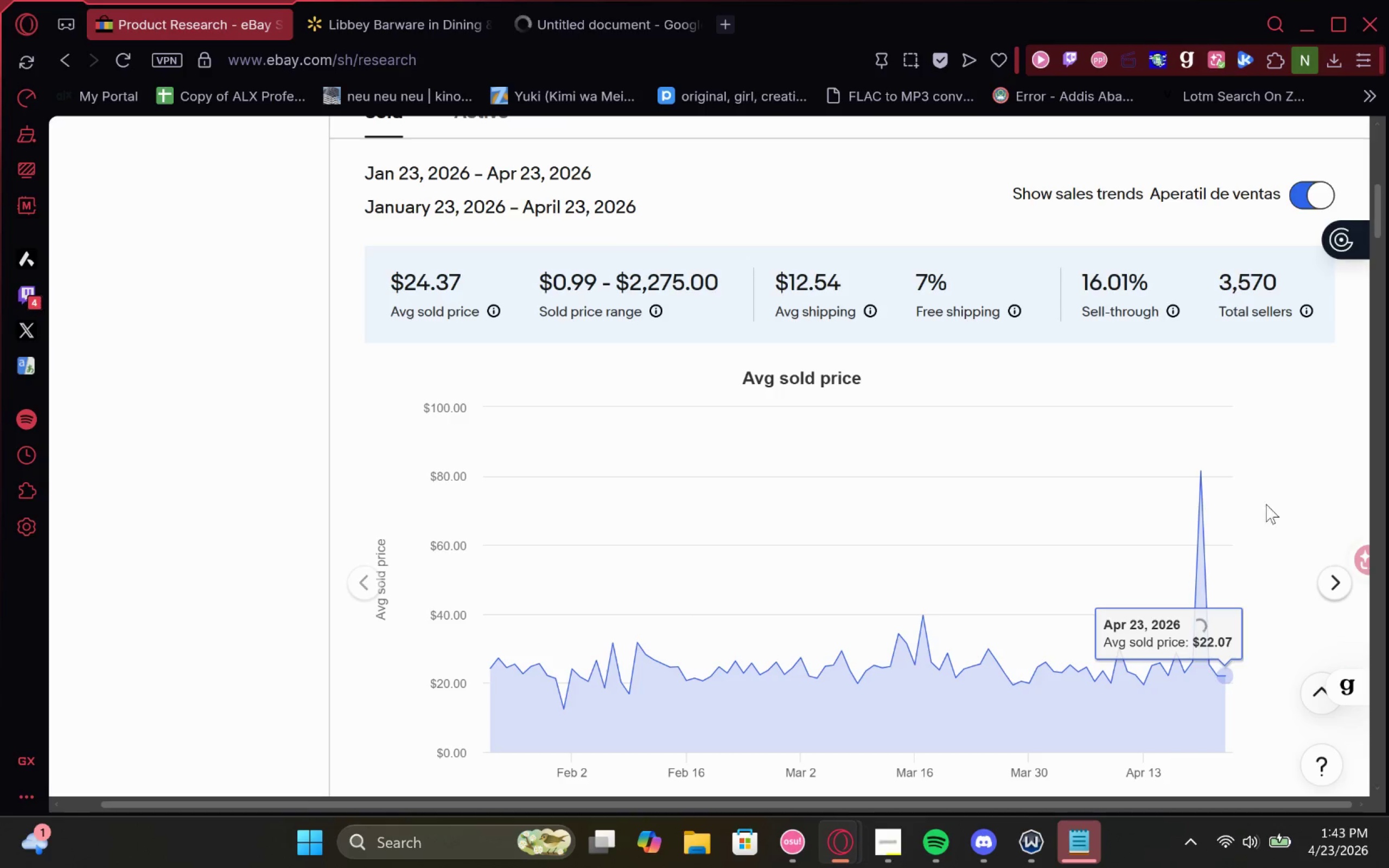 
left_click([1319, 582])
 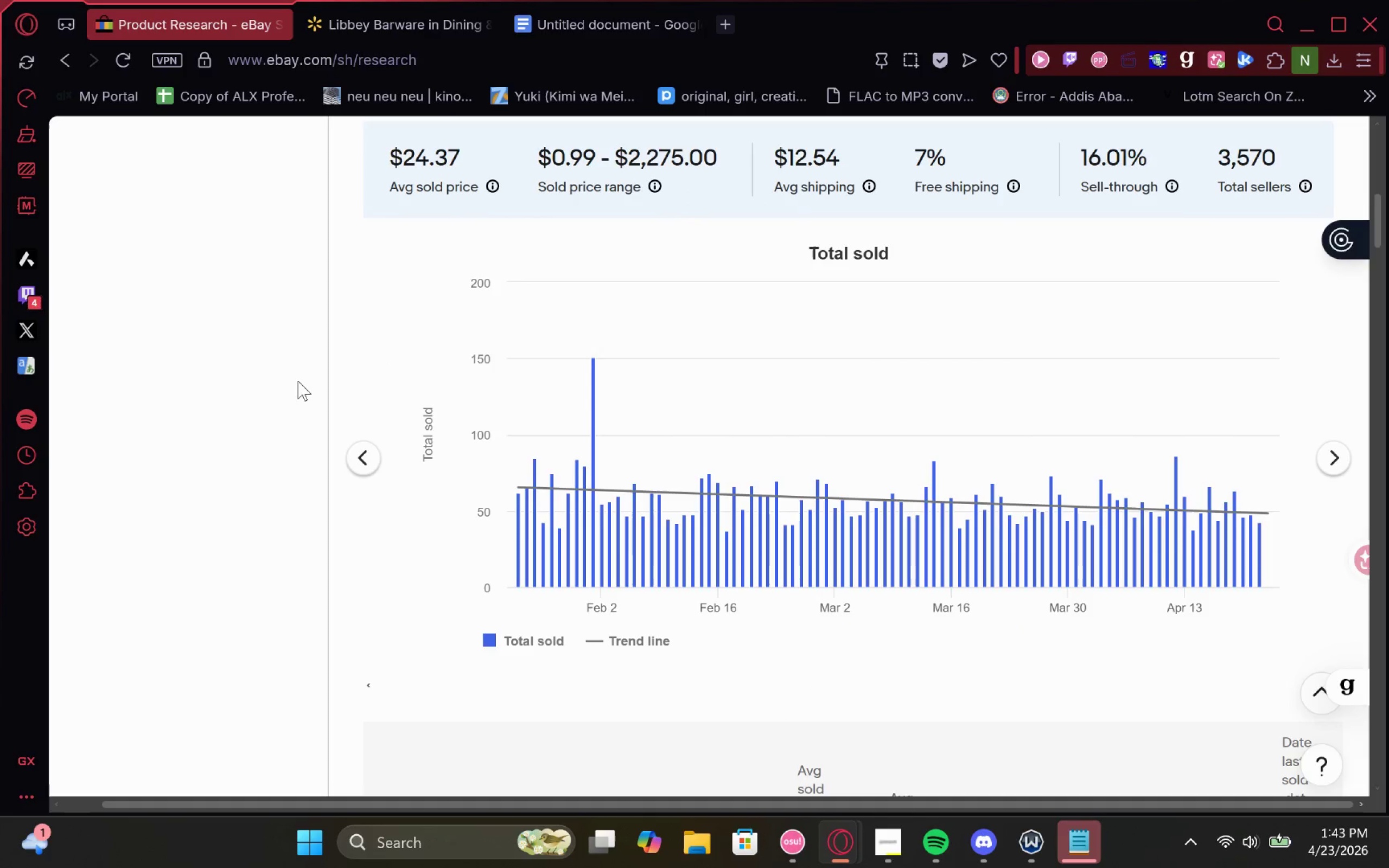 
wait(6.69)
 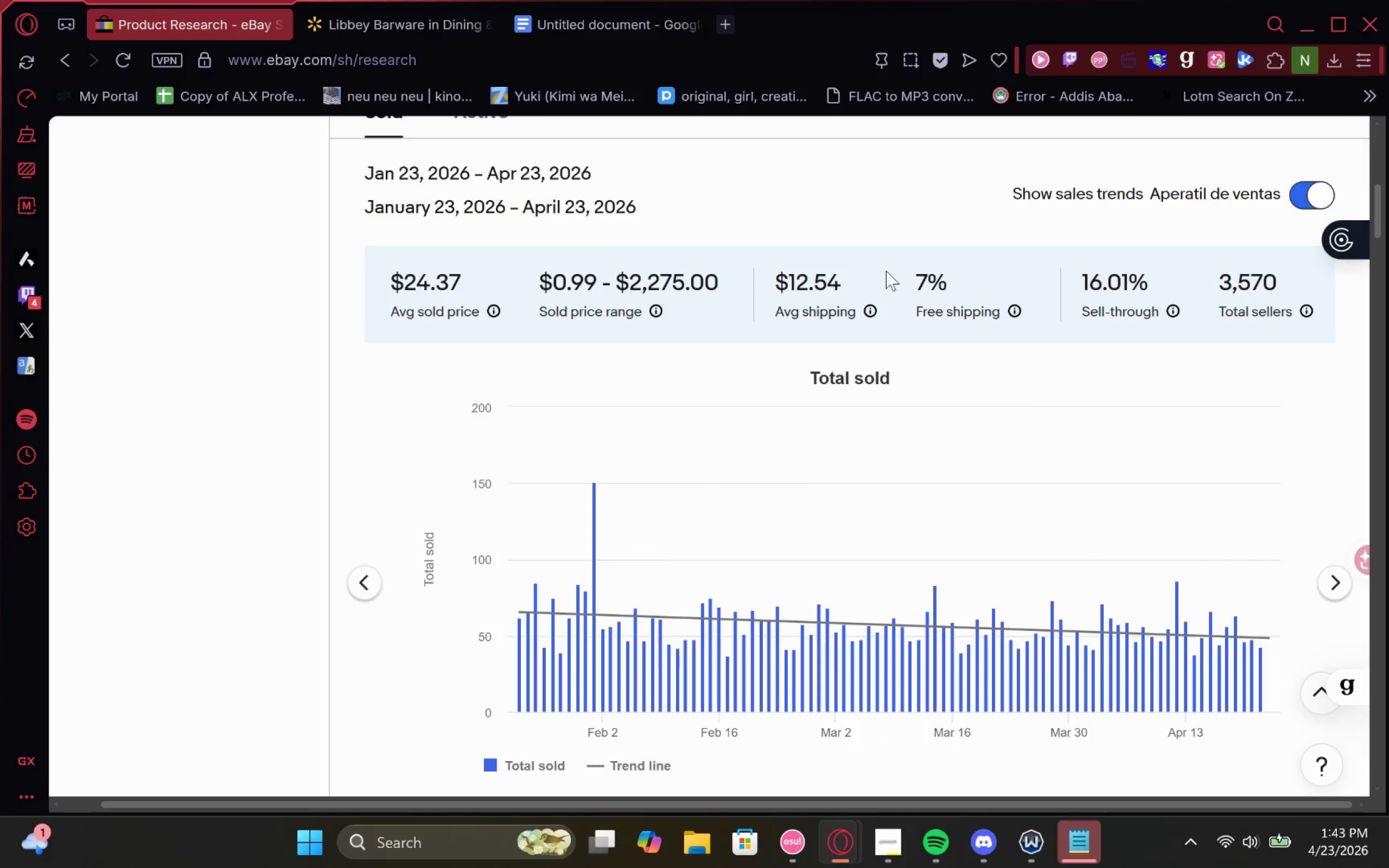 
key(Meta+MetaLeft)
 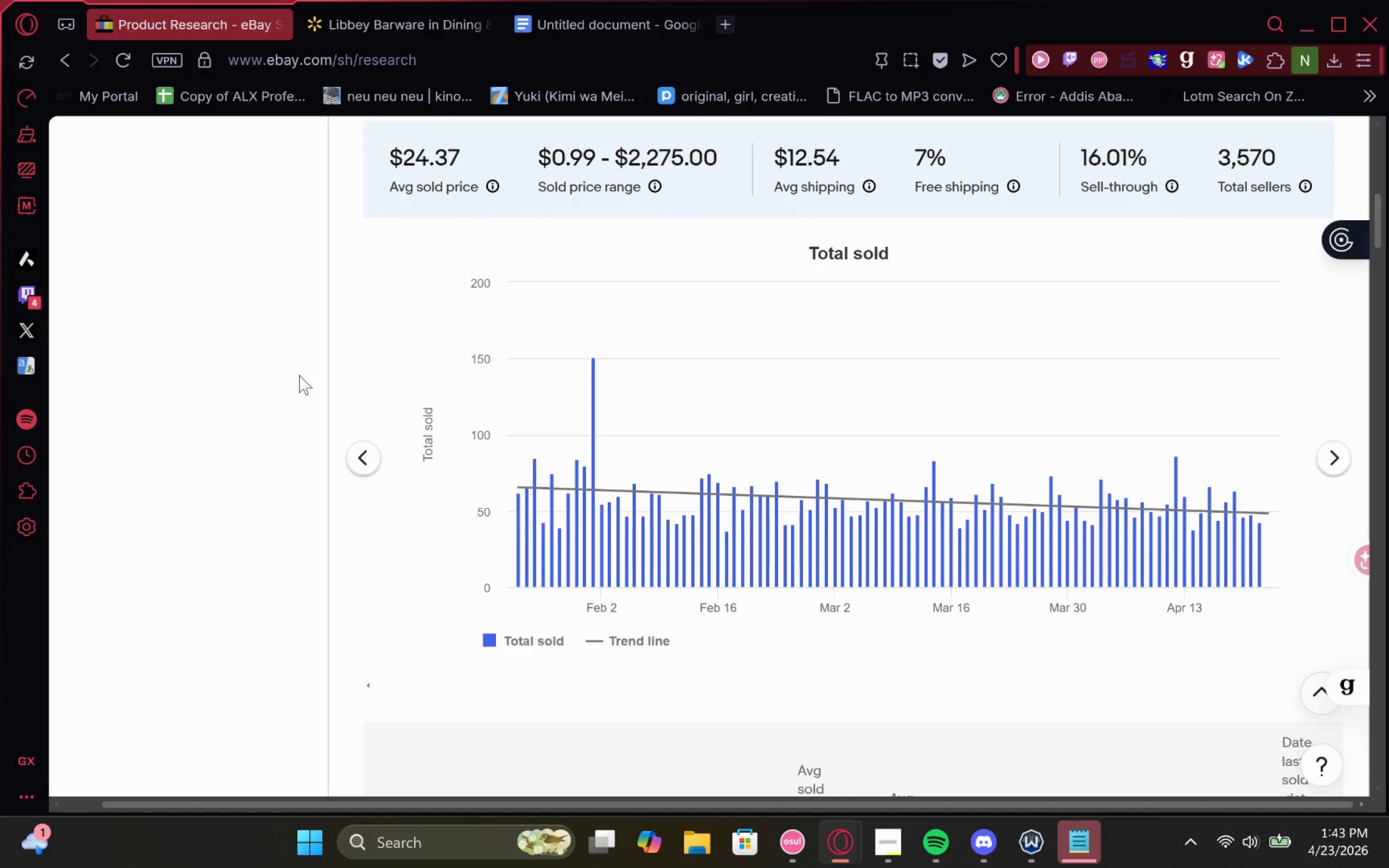 
key(Meta+Shift+ShiftLeft)
 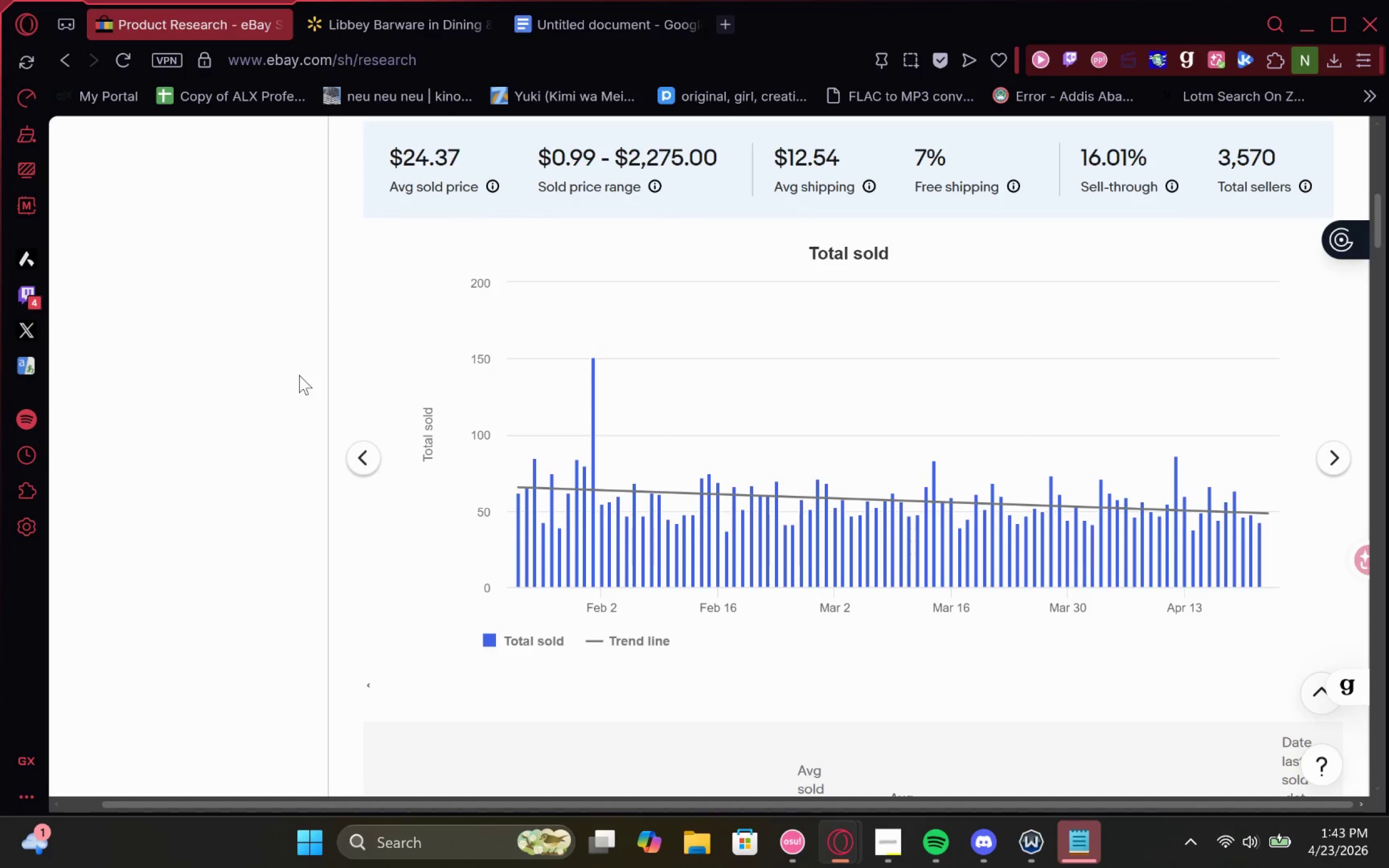 
key(Meta+Shift+S)
 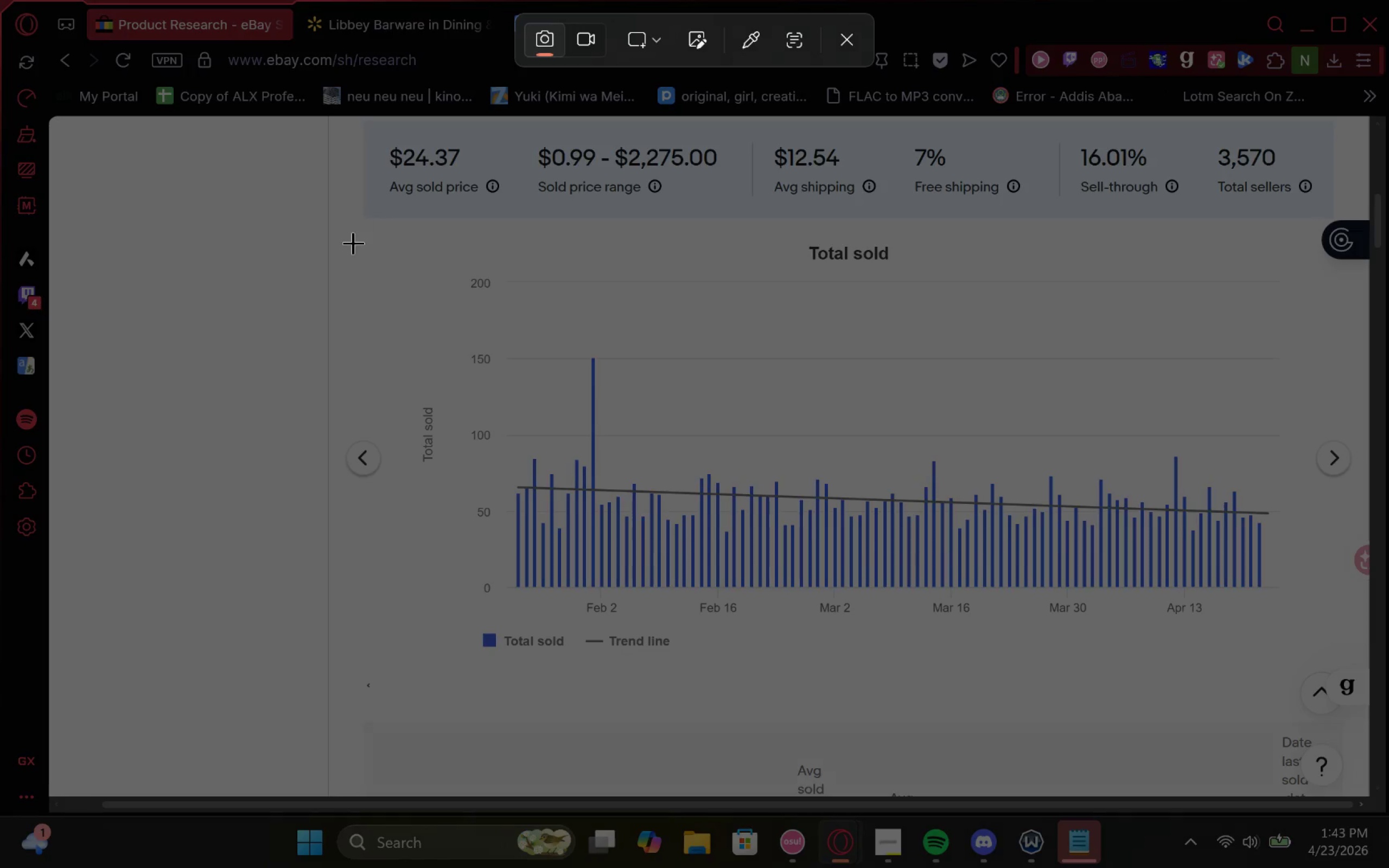 
left_click_drag(start_coordinate=[353, 242], to_coordinate=[1347, 679])
 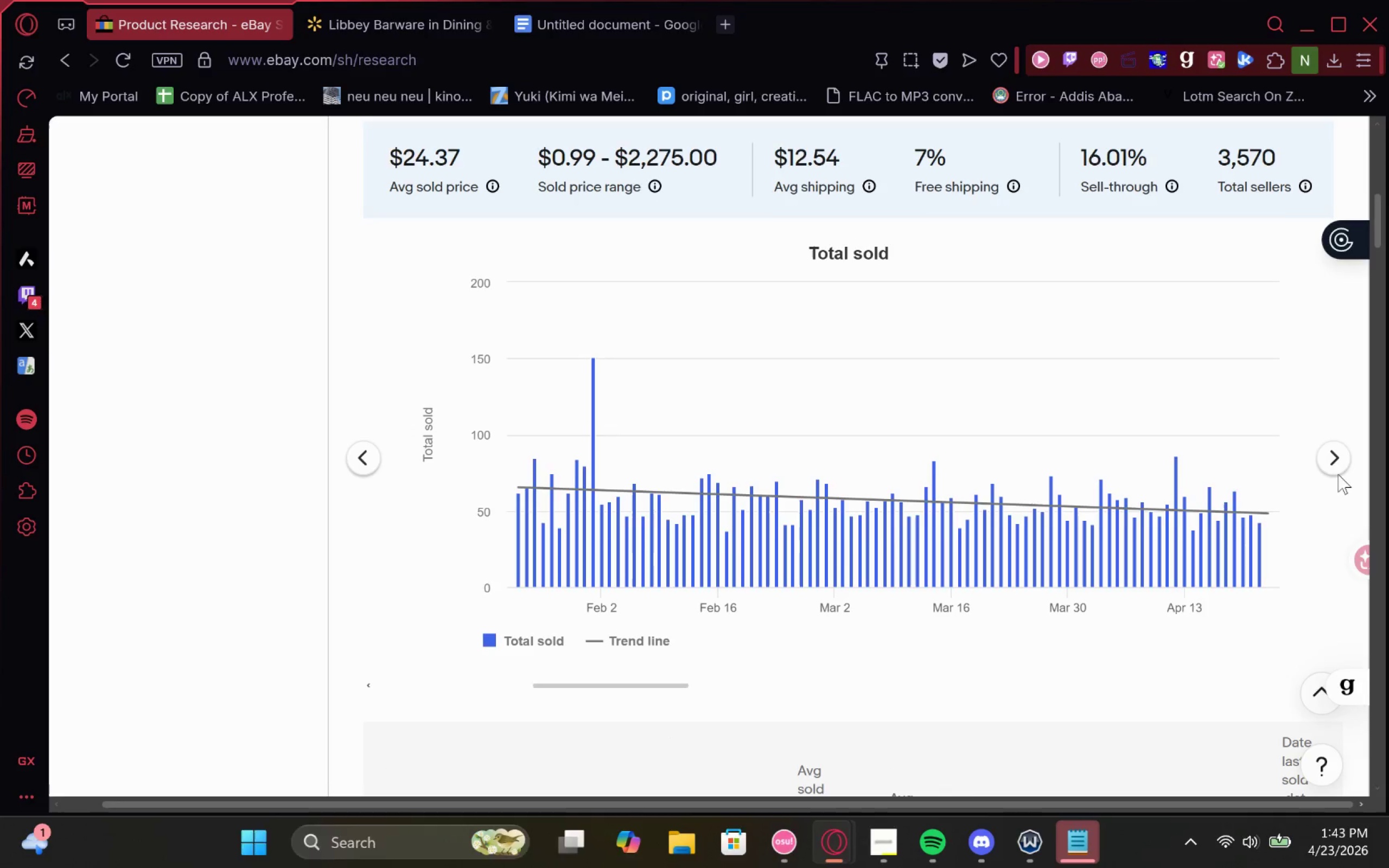 
left_click([1335, 462])
 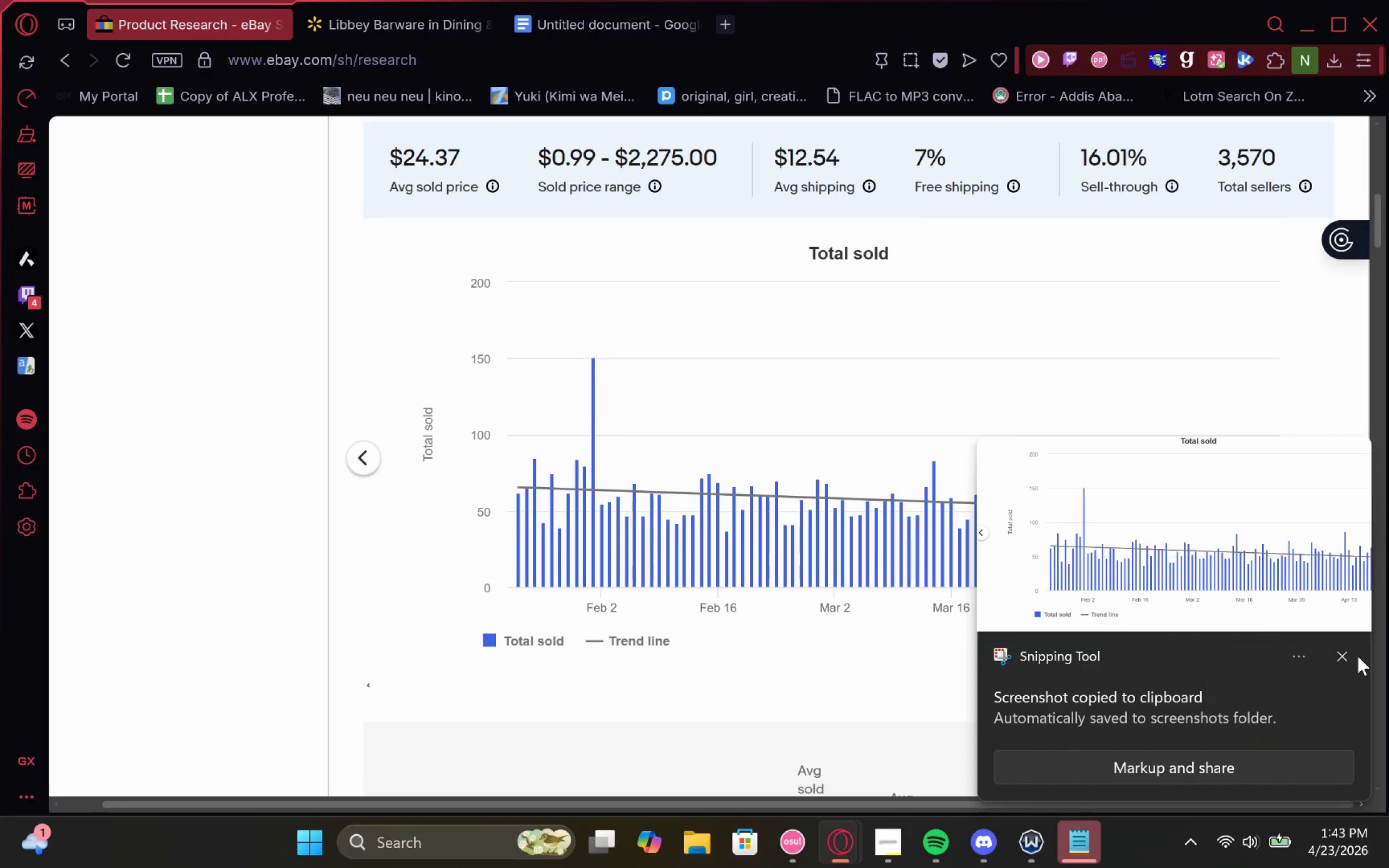 
left_click_drag(start_coordinate=[1354, 656], to_coordinate=[1370, 656])
 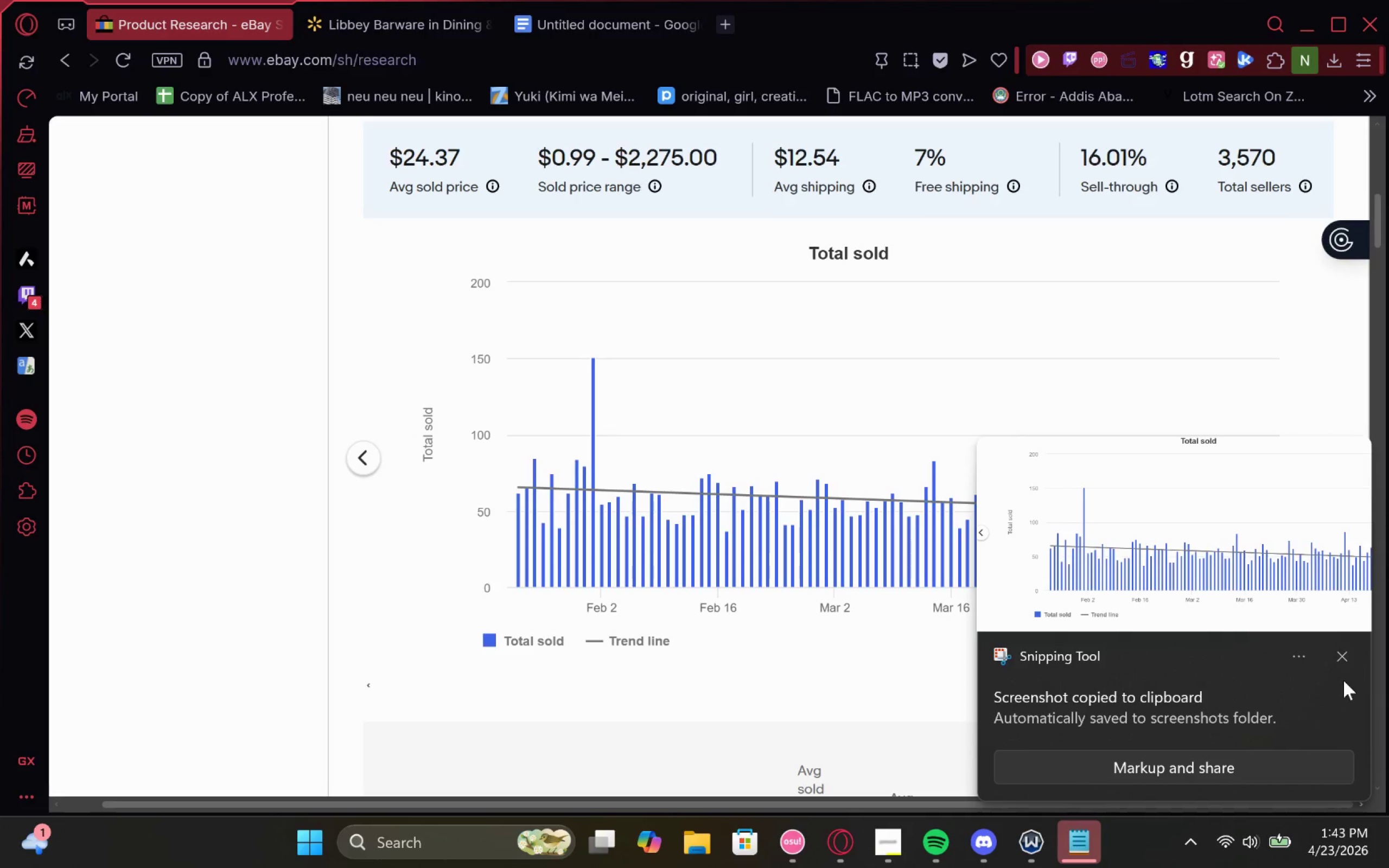 
left_click([1343, 667])
 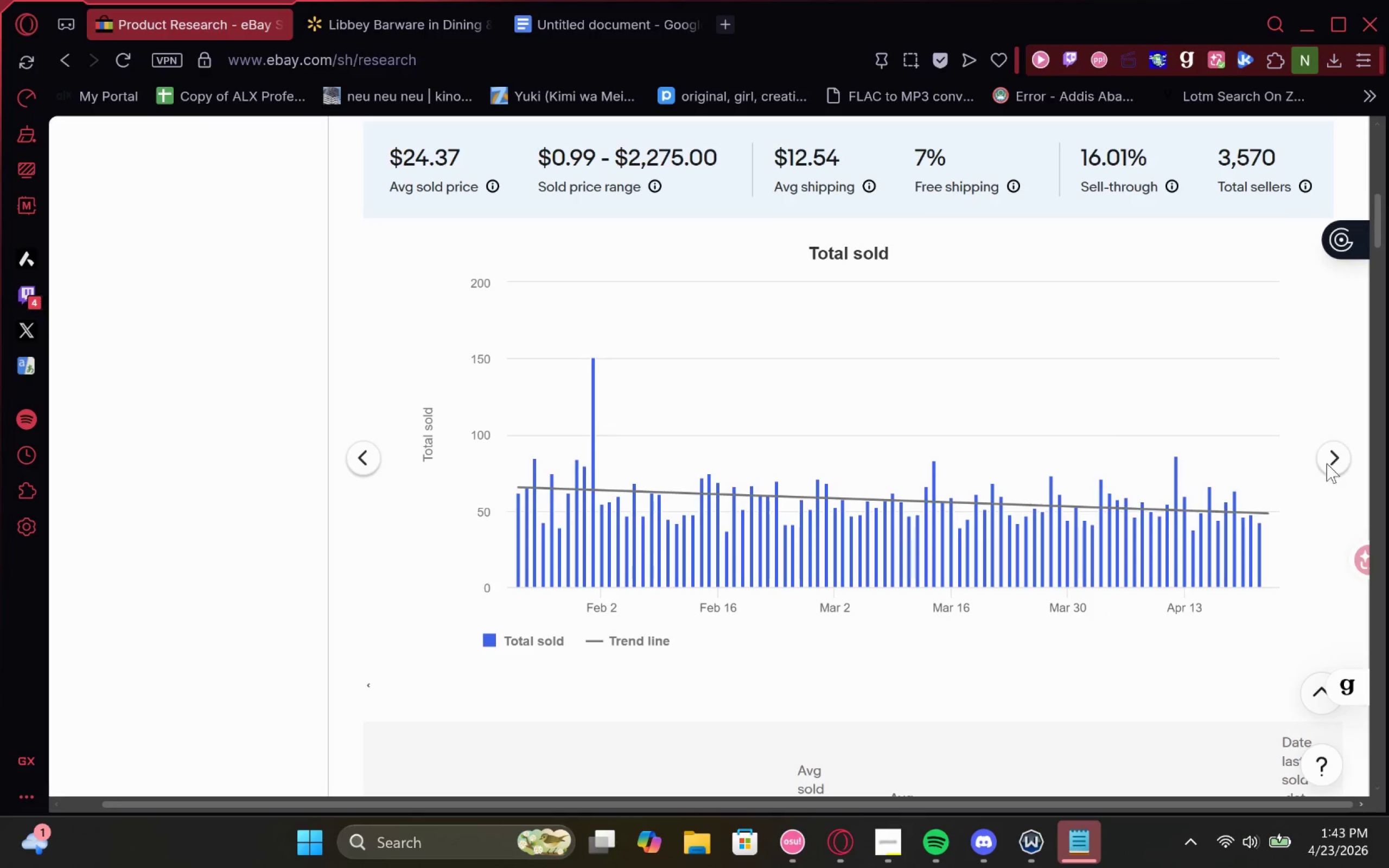 
left_click([1331, 458])
 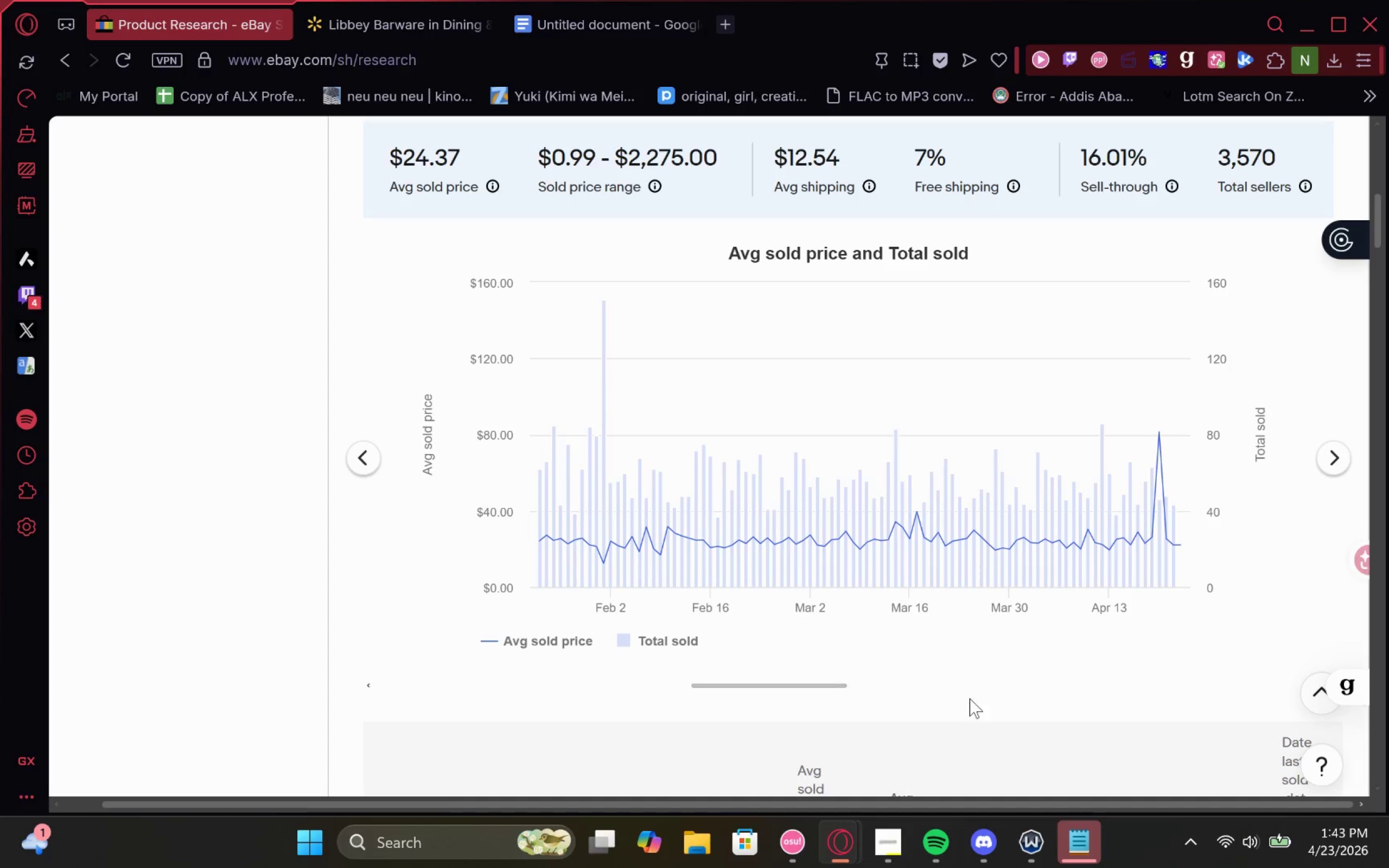 
wait(7.24)
 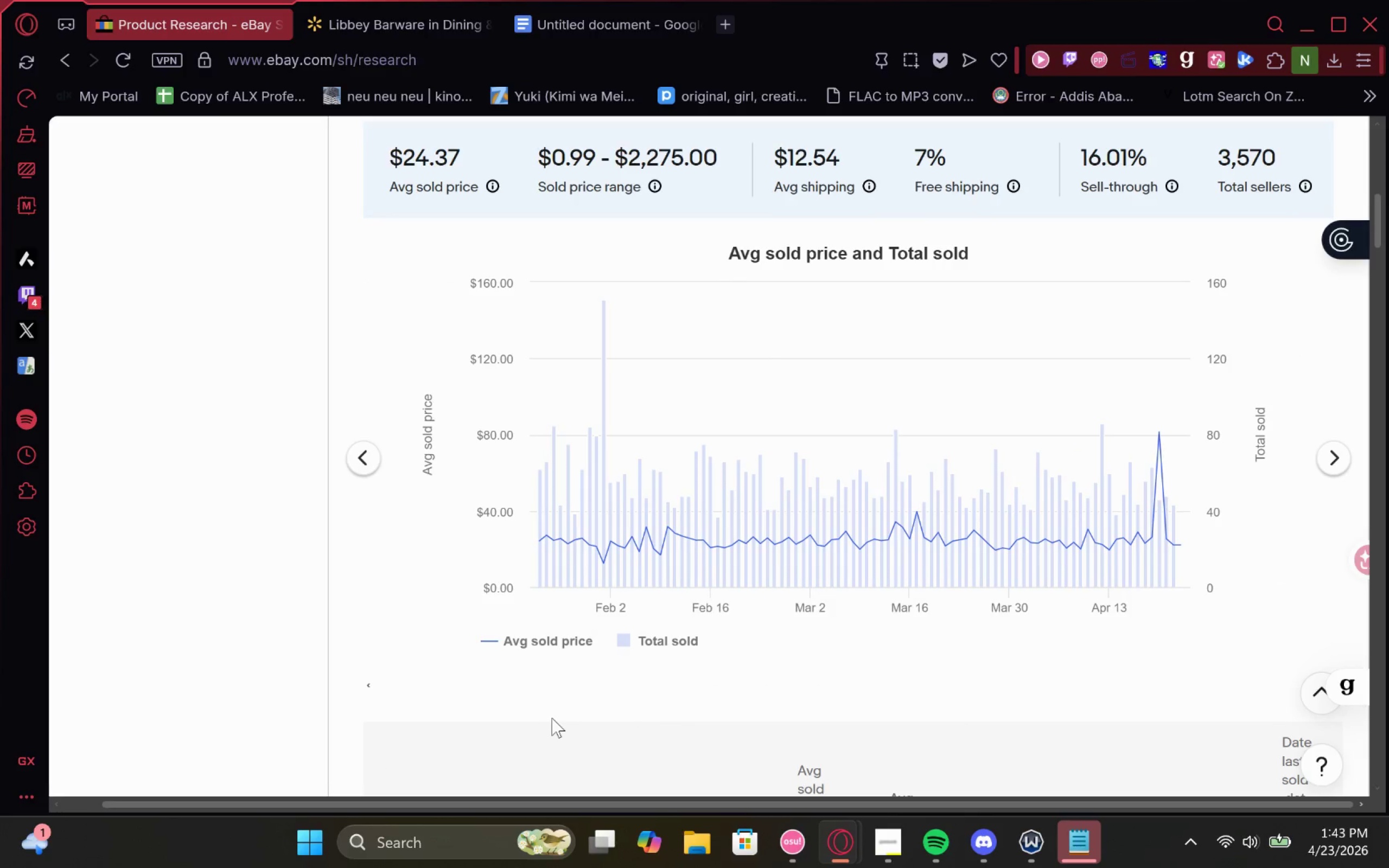 
left_click([1326, 461])
 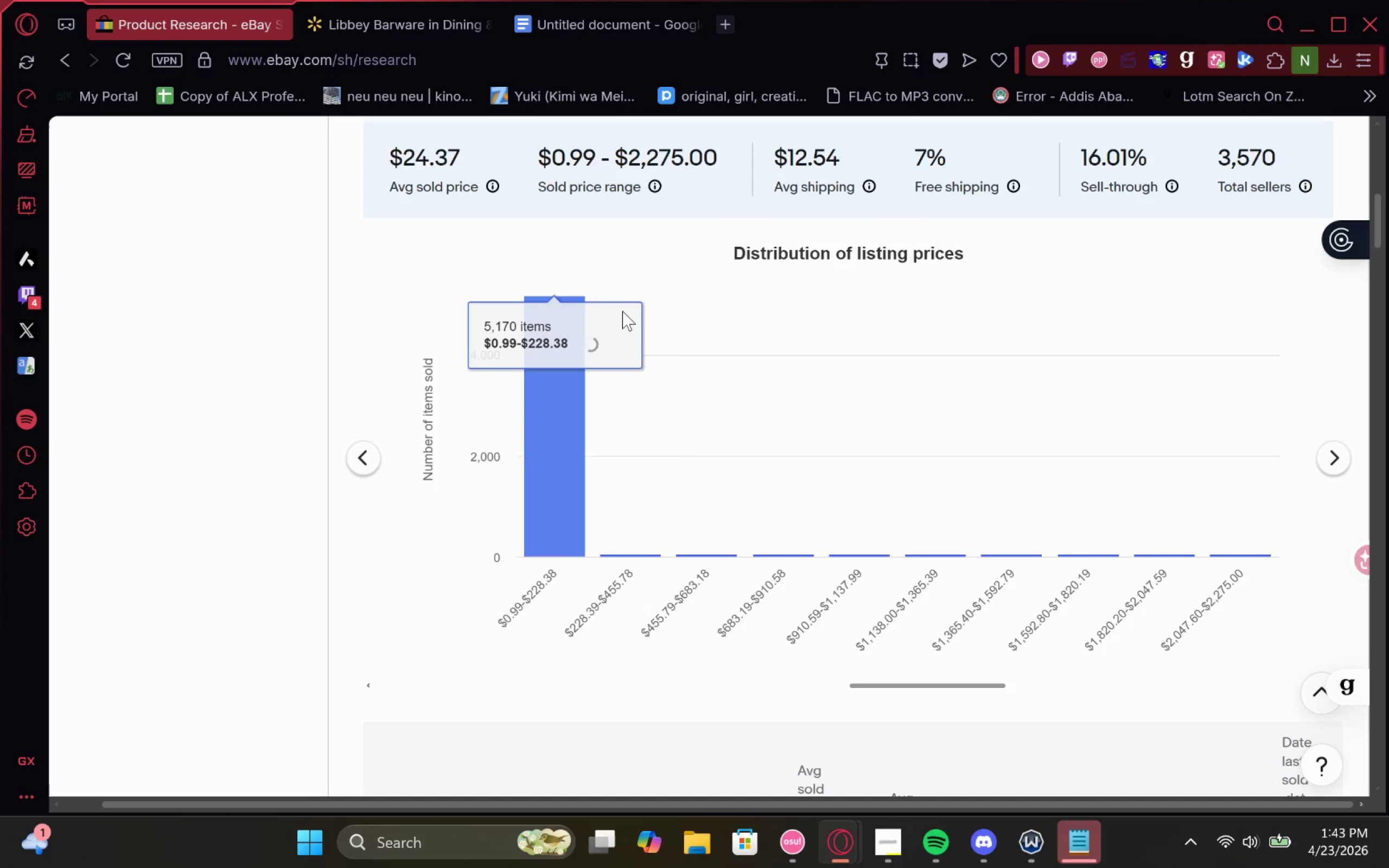 
wait(7.1)
 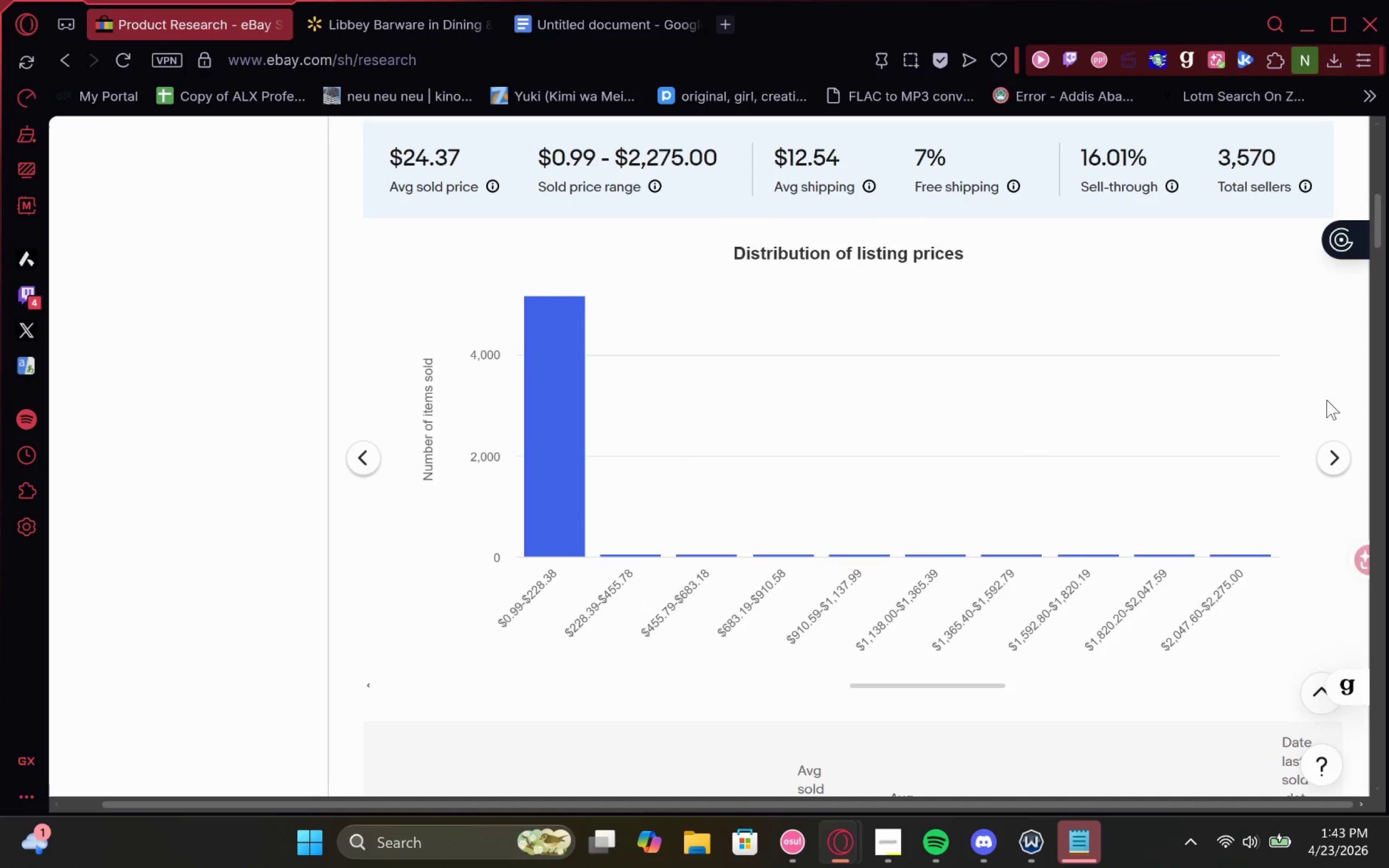 
left_click([1335, 468])
 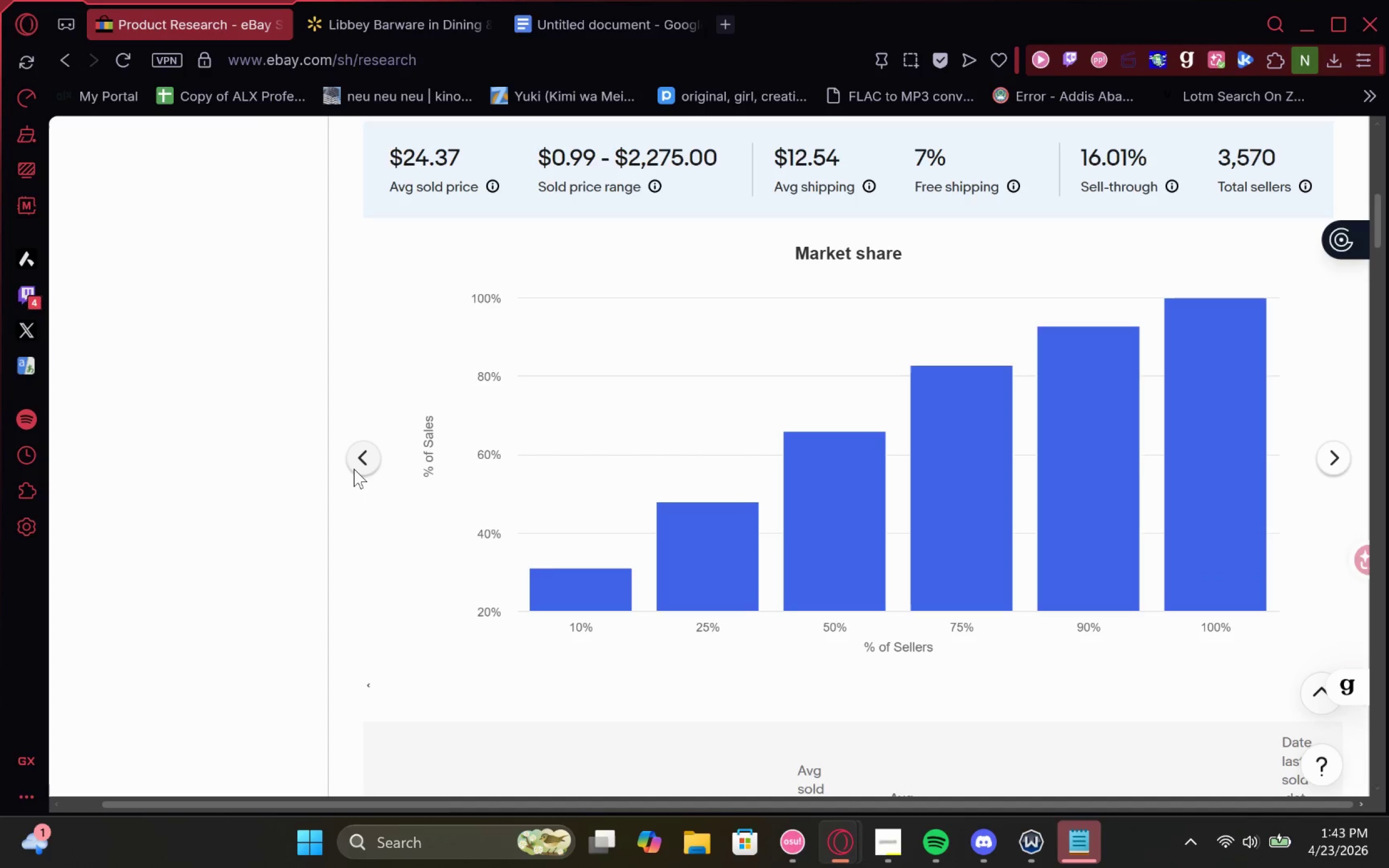 
left_click([359, 462])
 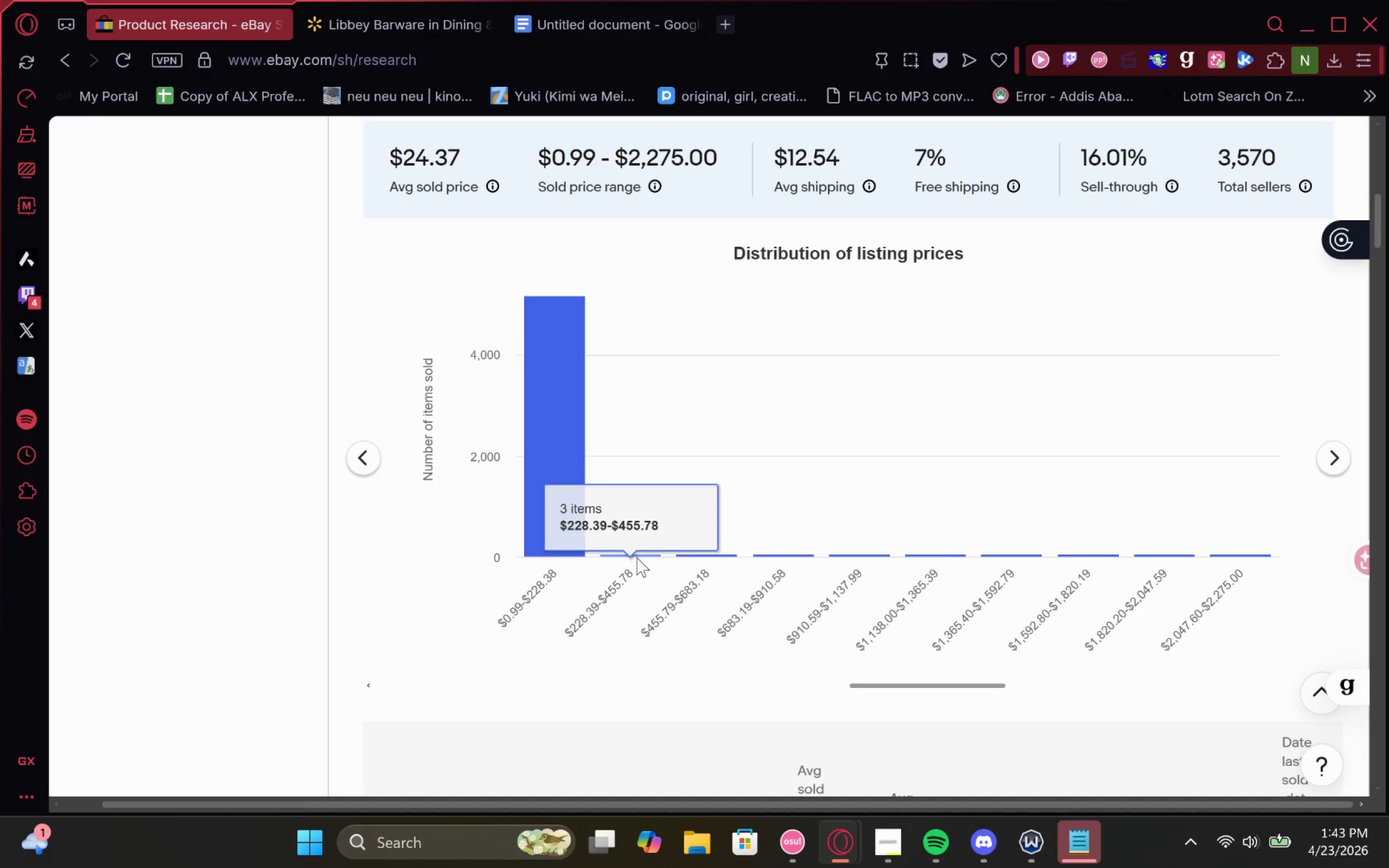 
wait(7.57)
 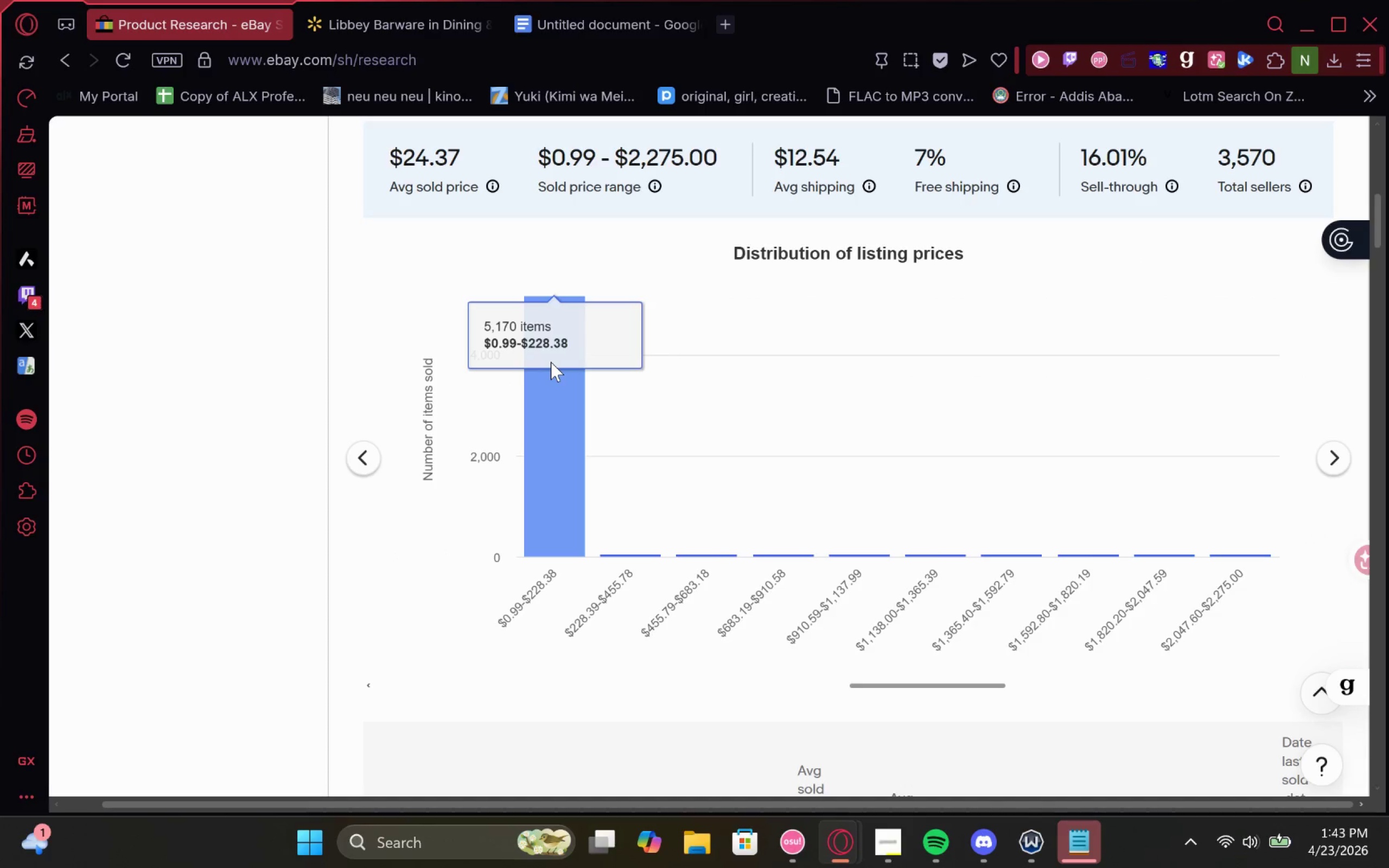 
mouse_move([1243, 556])
 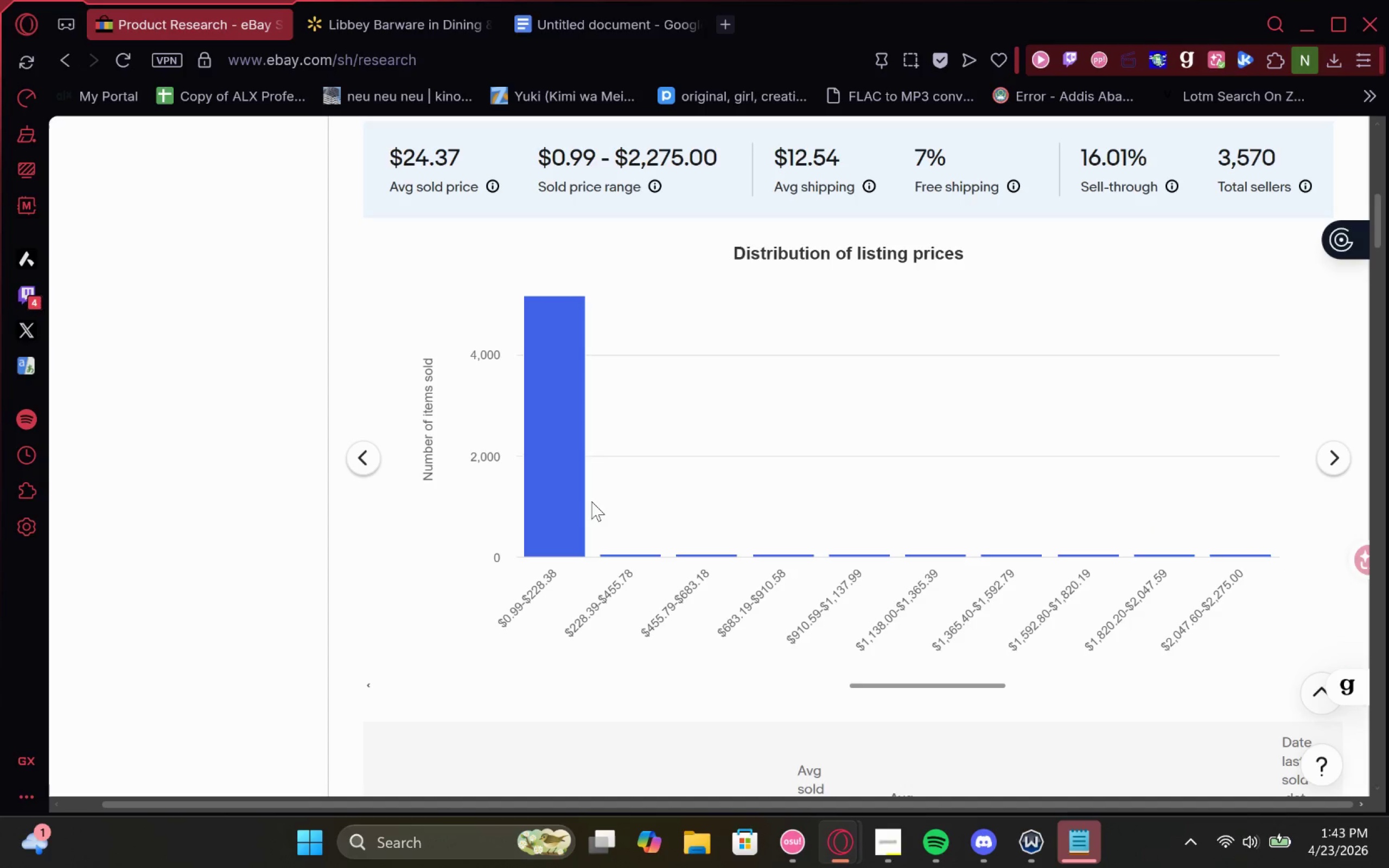 
wait(7.61)
 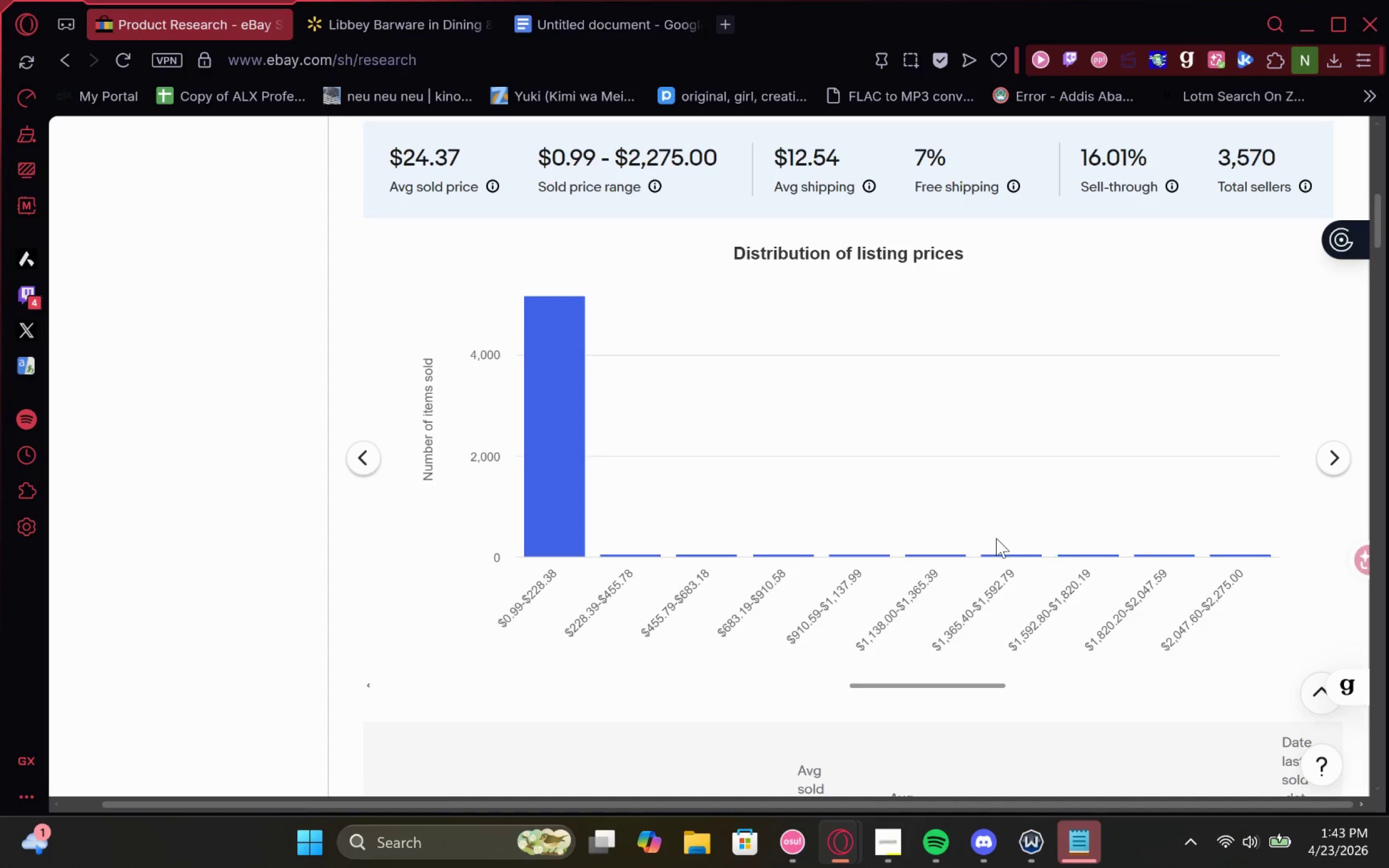 
left_click([1327, 471])
 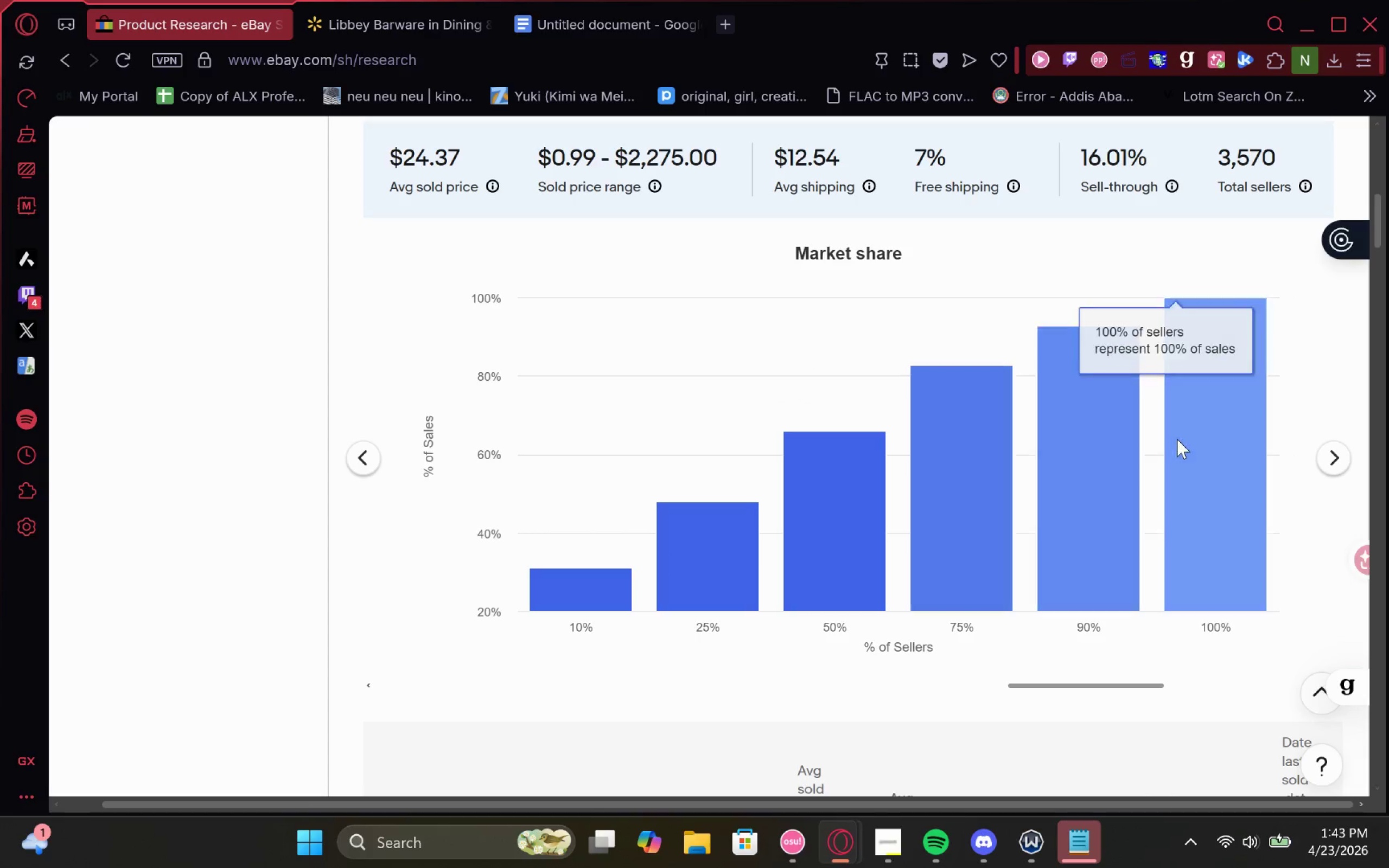 
left_click([1330, 456])